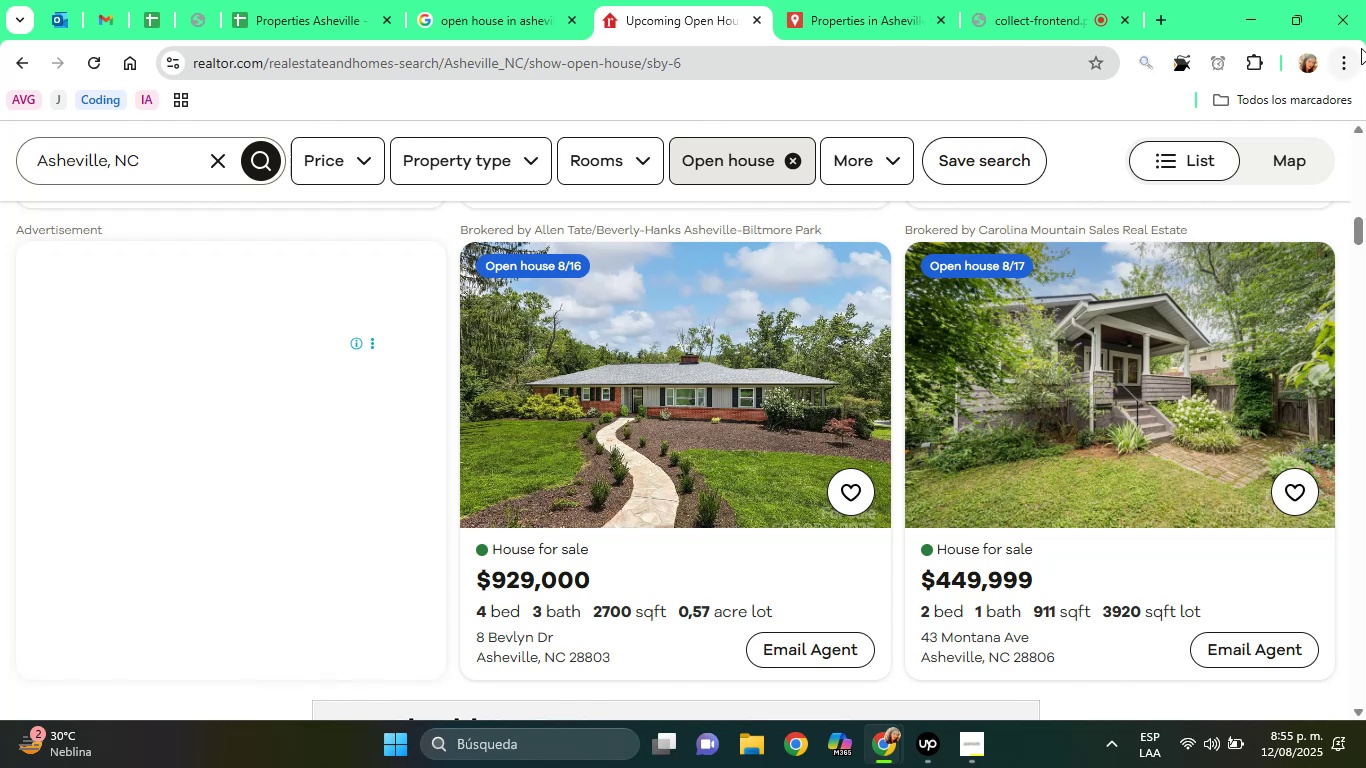 
wait(6.64)
 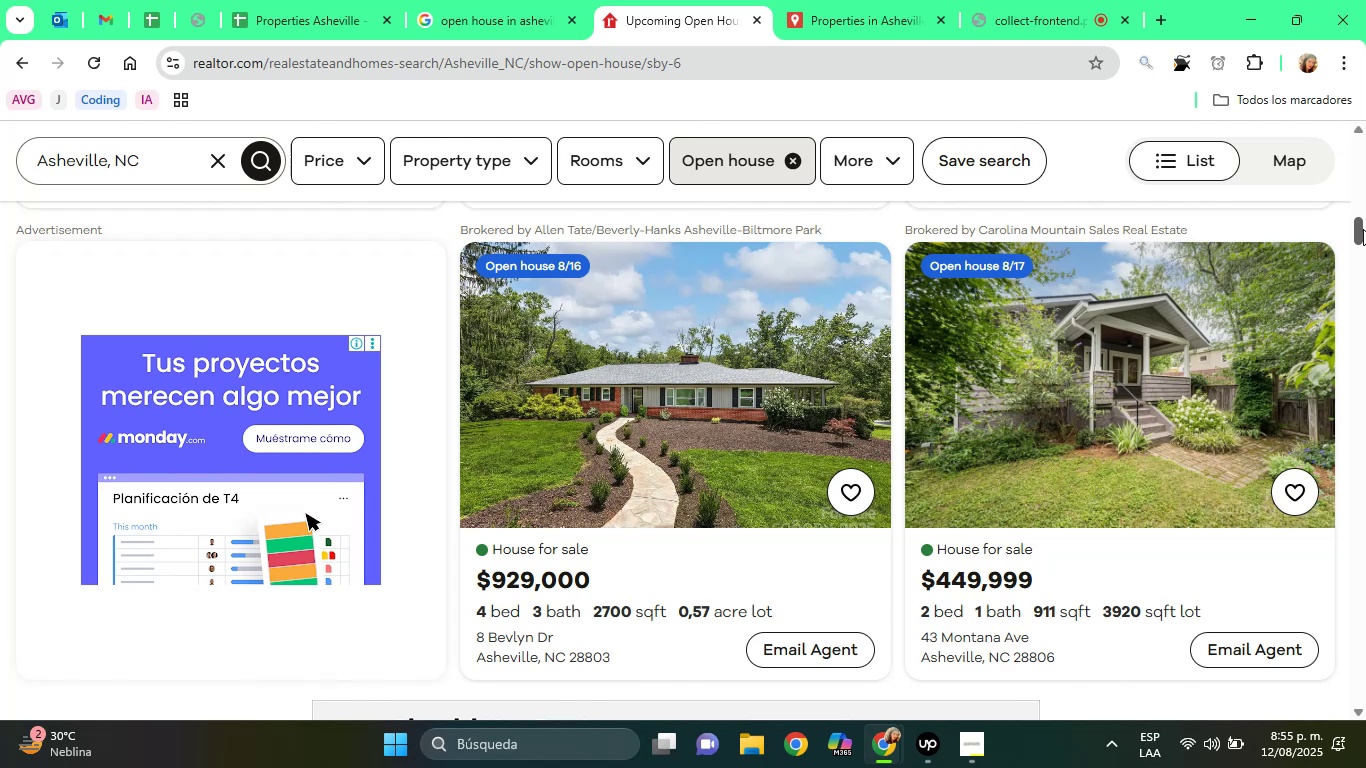 
left_click_drag(start_coordinate=[1357, 224], to_coordinate=[1356, 260])
 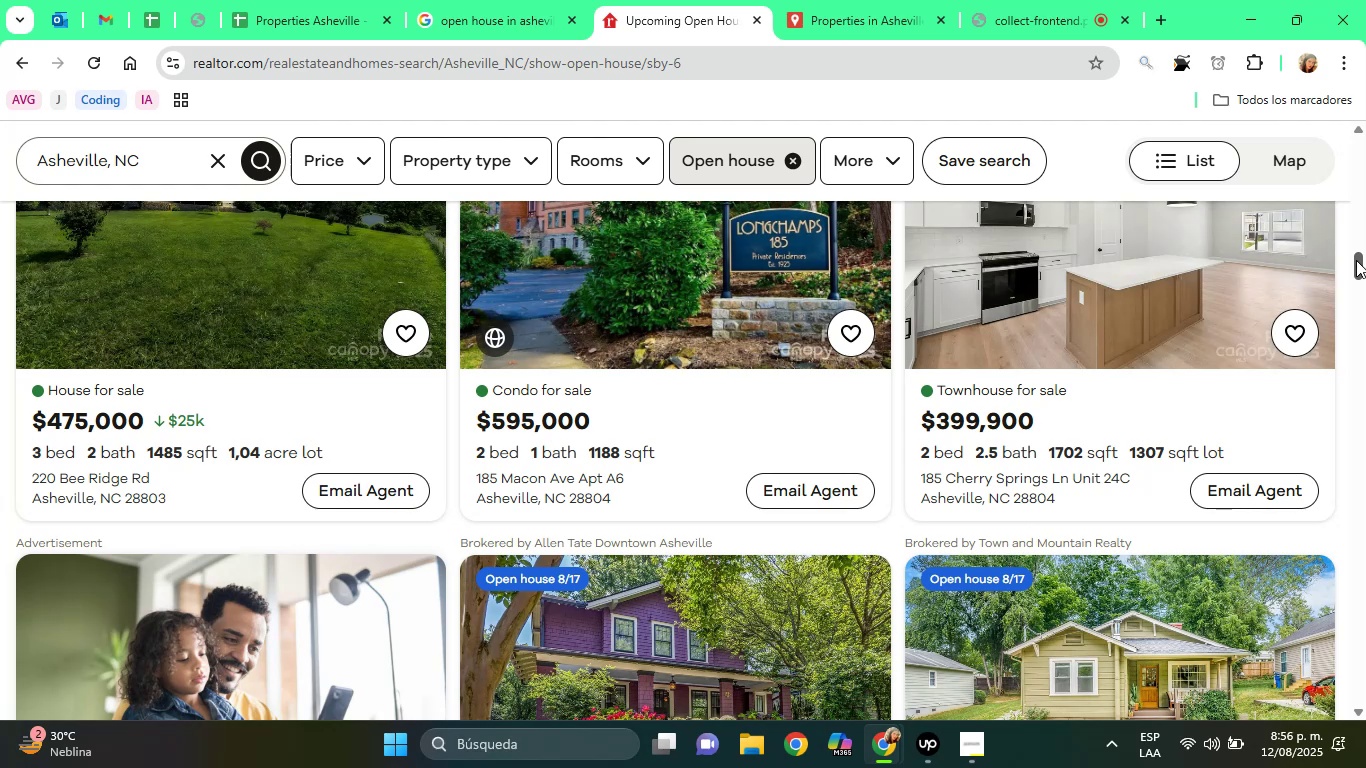 
wait(14.49)
 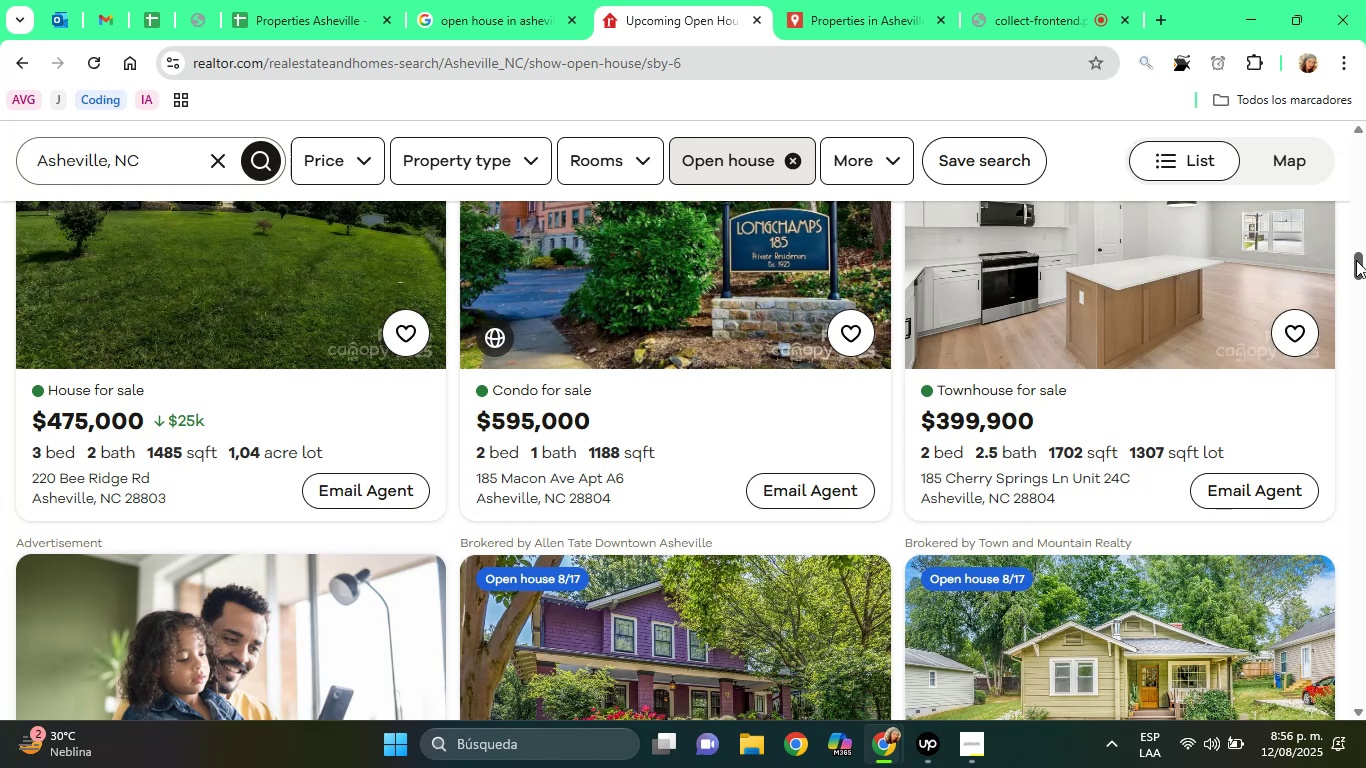 
left_click_drag(start_coordinate=[1364, 265], to_coordinate=[1359, 336])
 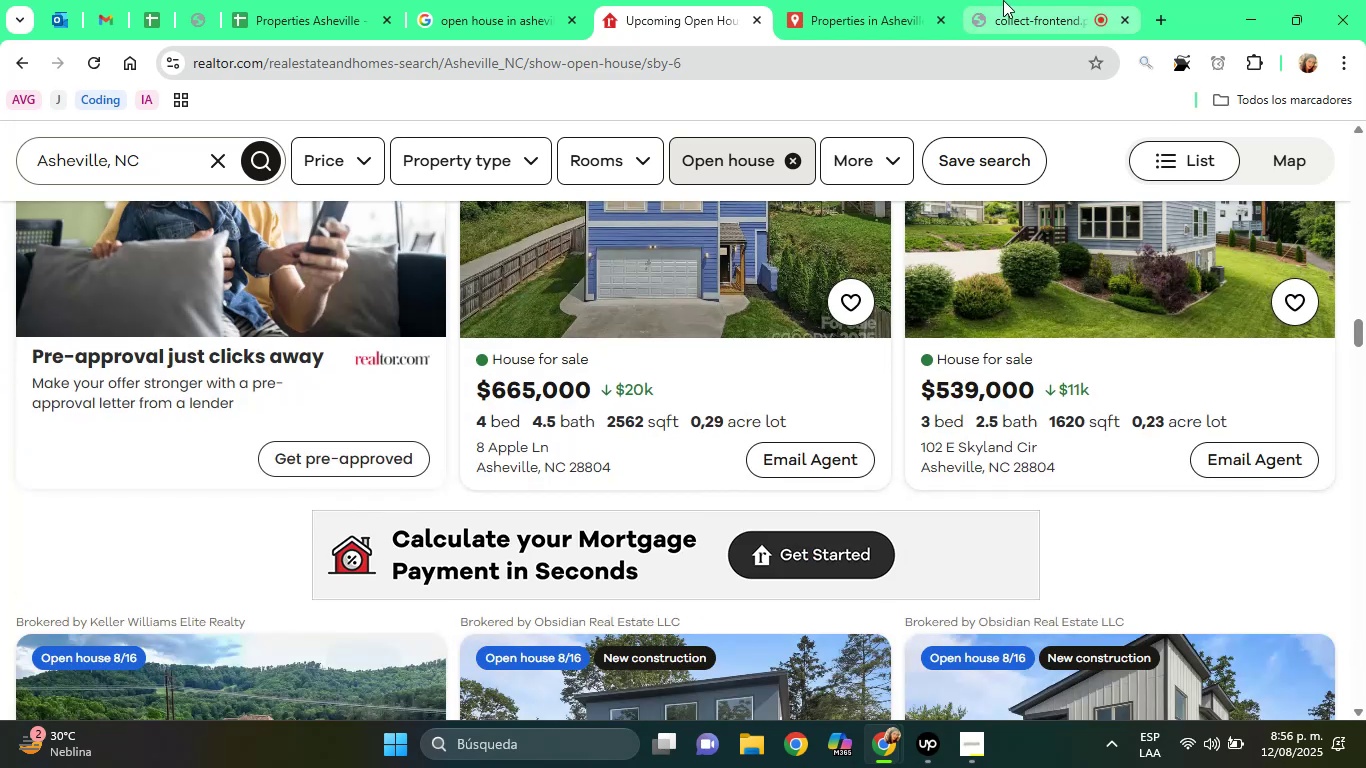 
left_click([1003, 0])
 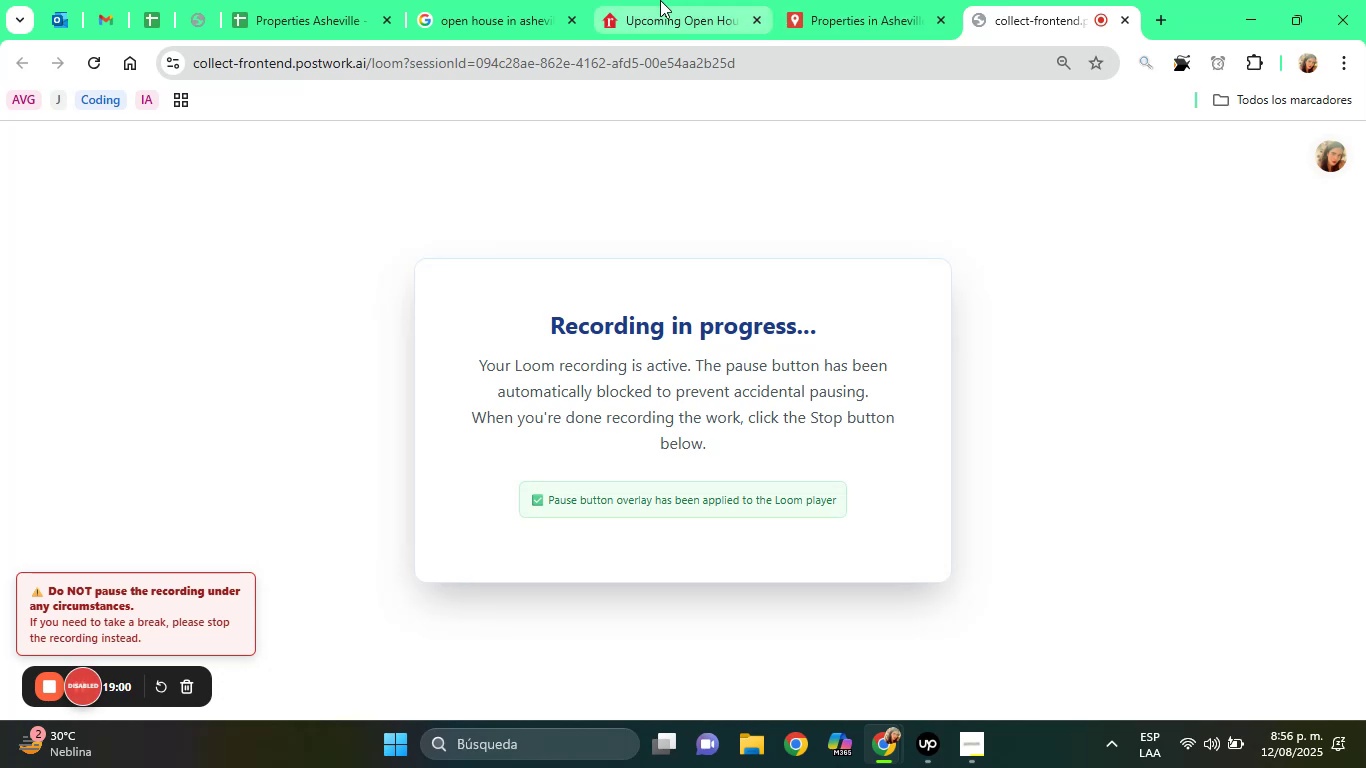 
left_click([660, 0])
 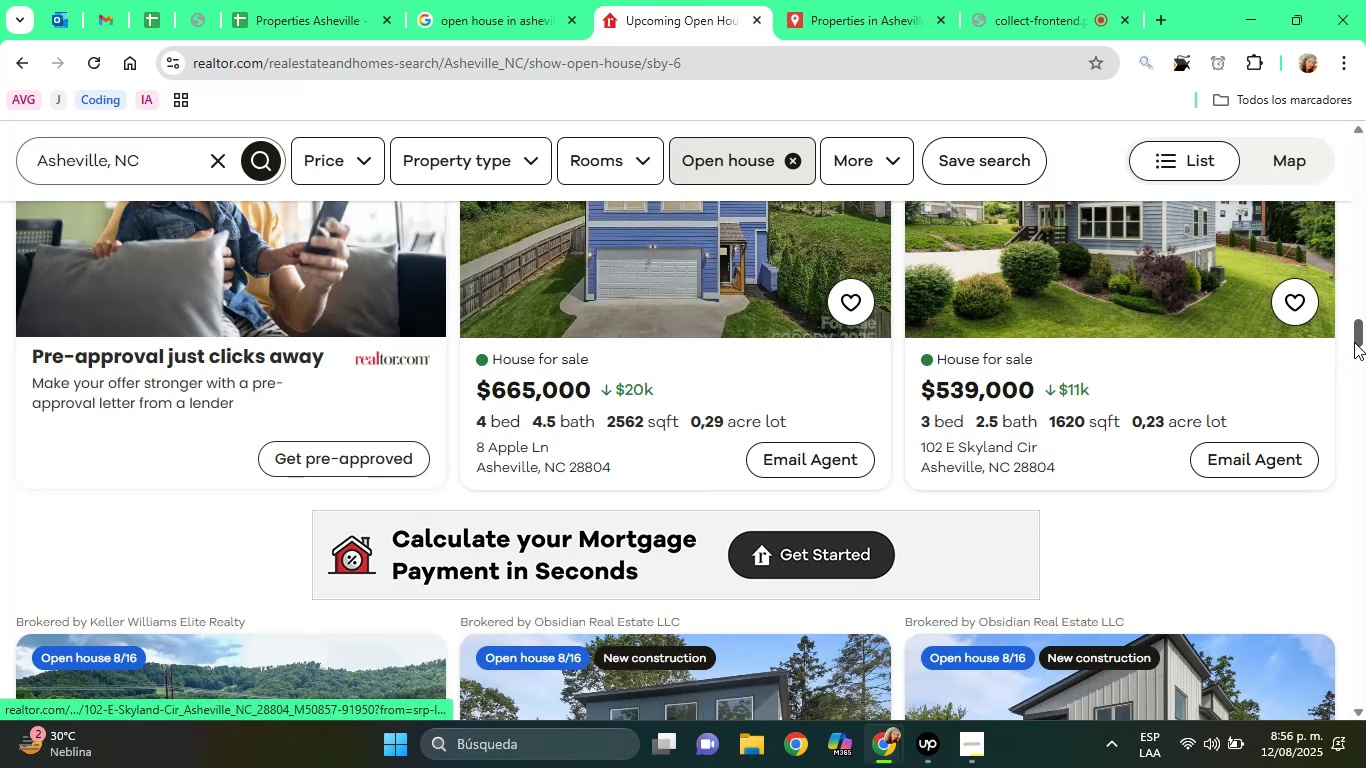 
left_click_drag(start_coordinate=[1362, 333], to_coordinate=[1359, 366])
 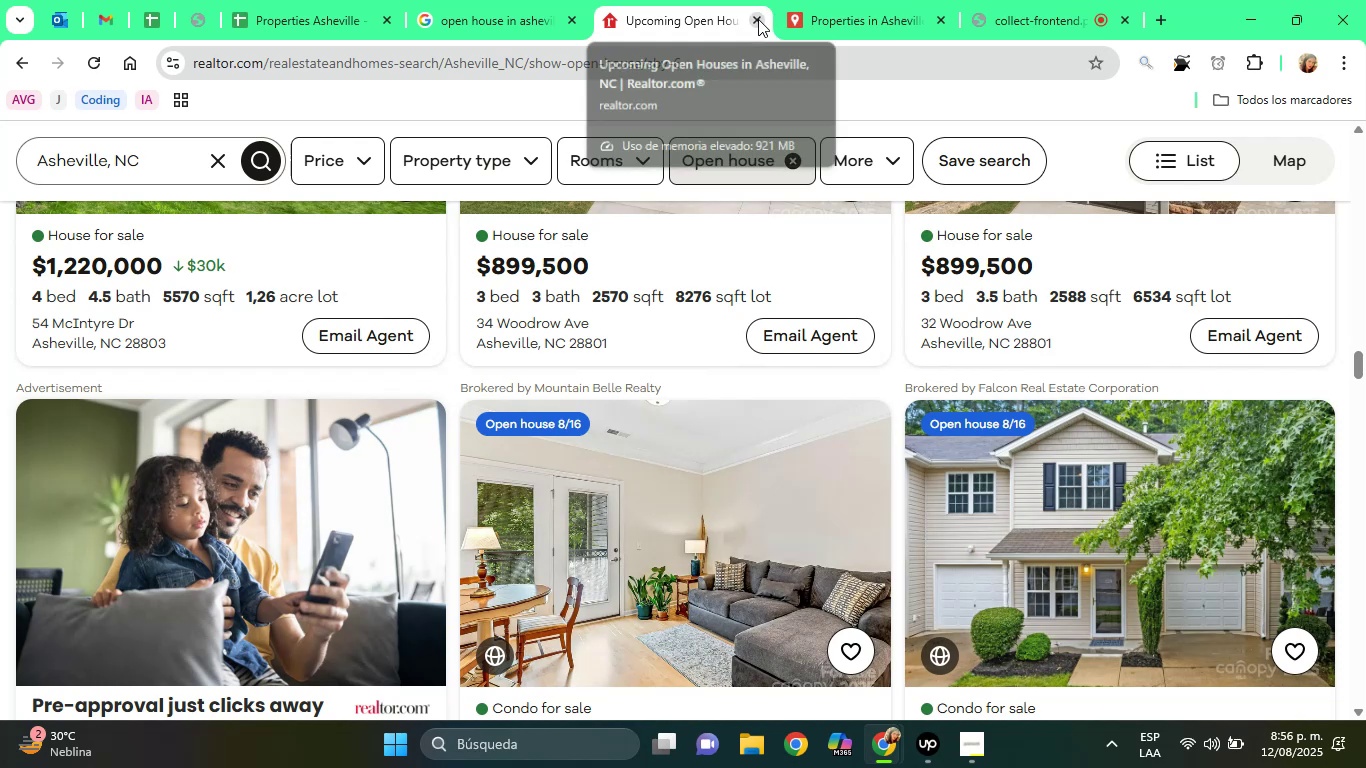 
left_click([758, 19])
 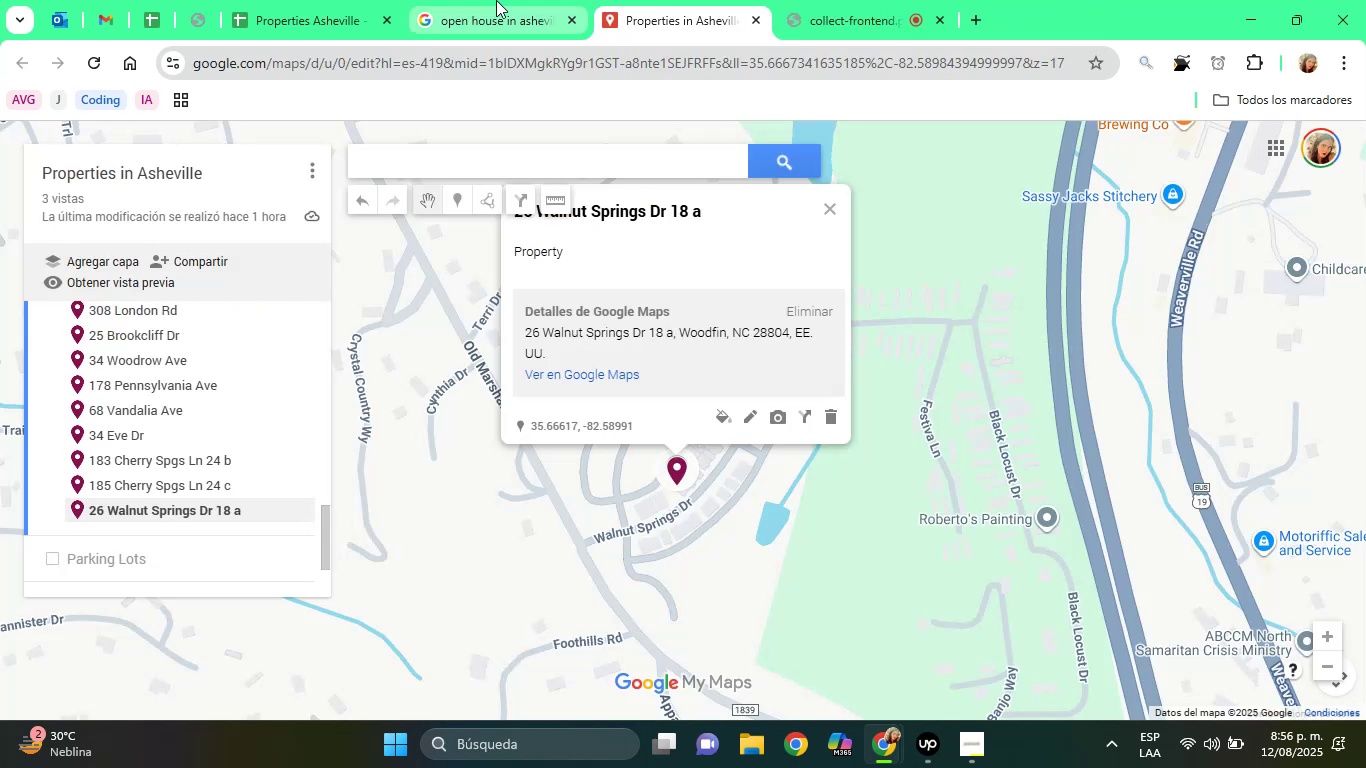 
left_click([496, 0])
 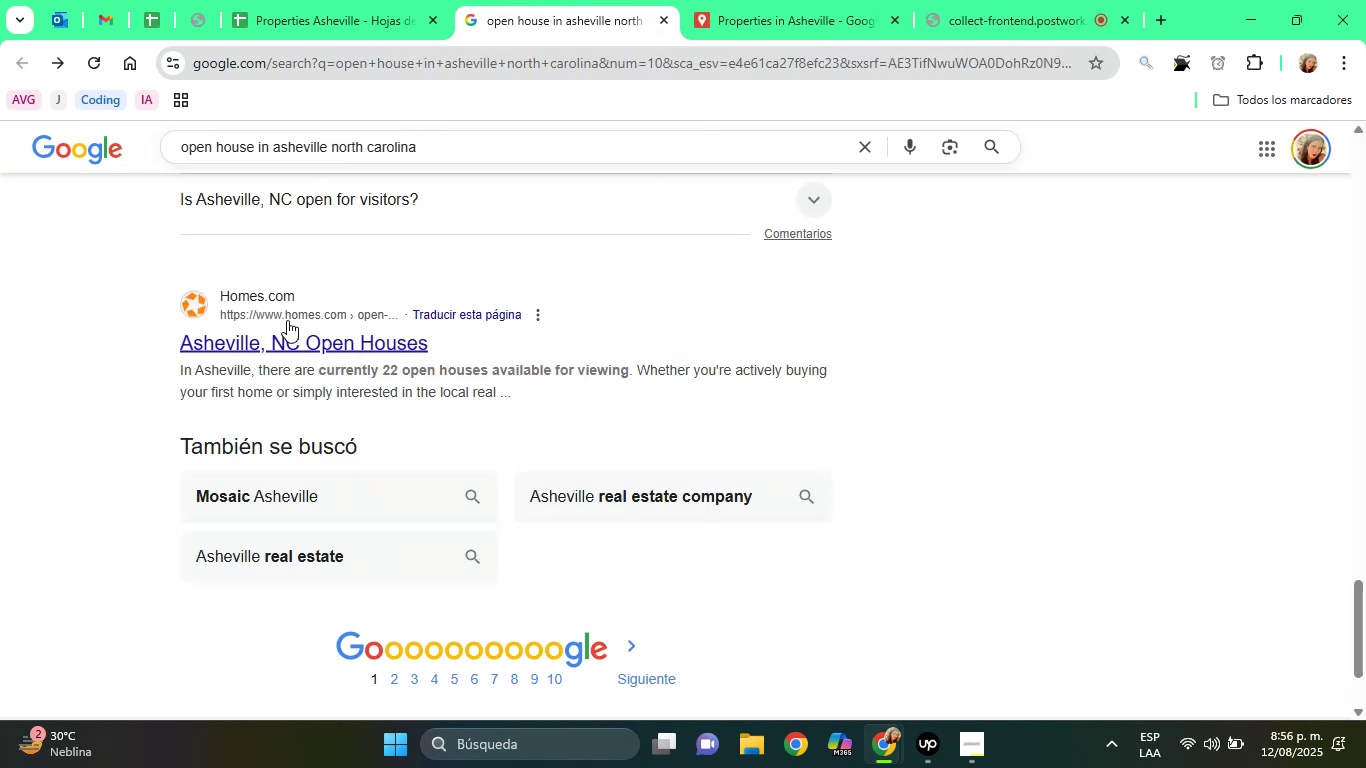 
right_click([287, 322])
 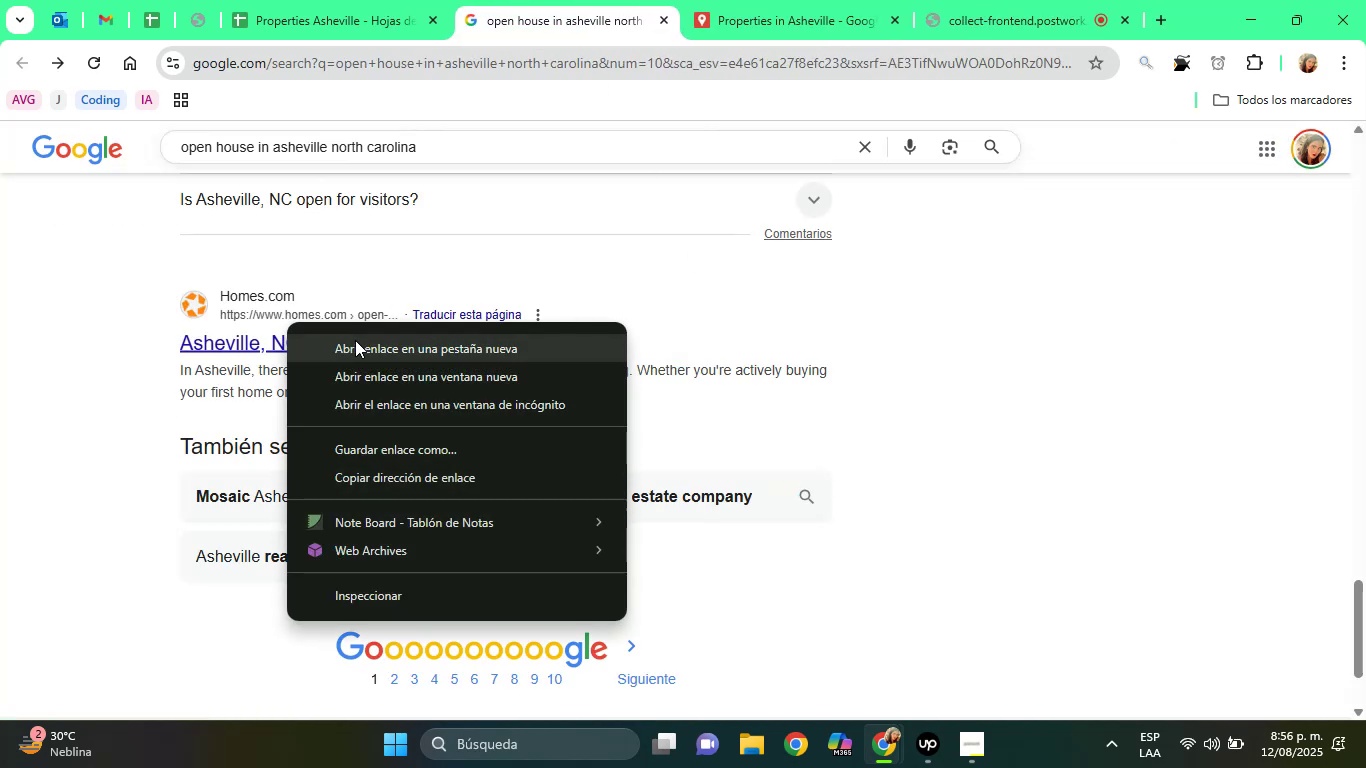 
left_click([355, 340])
 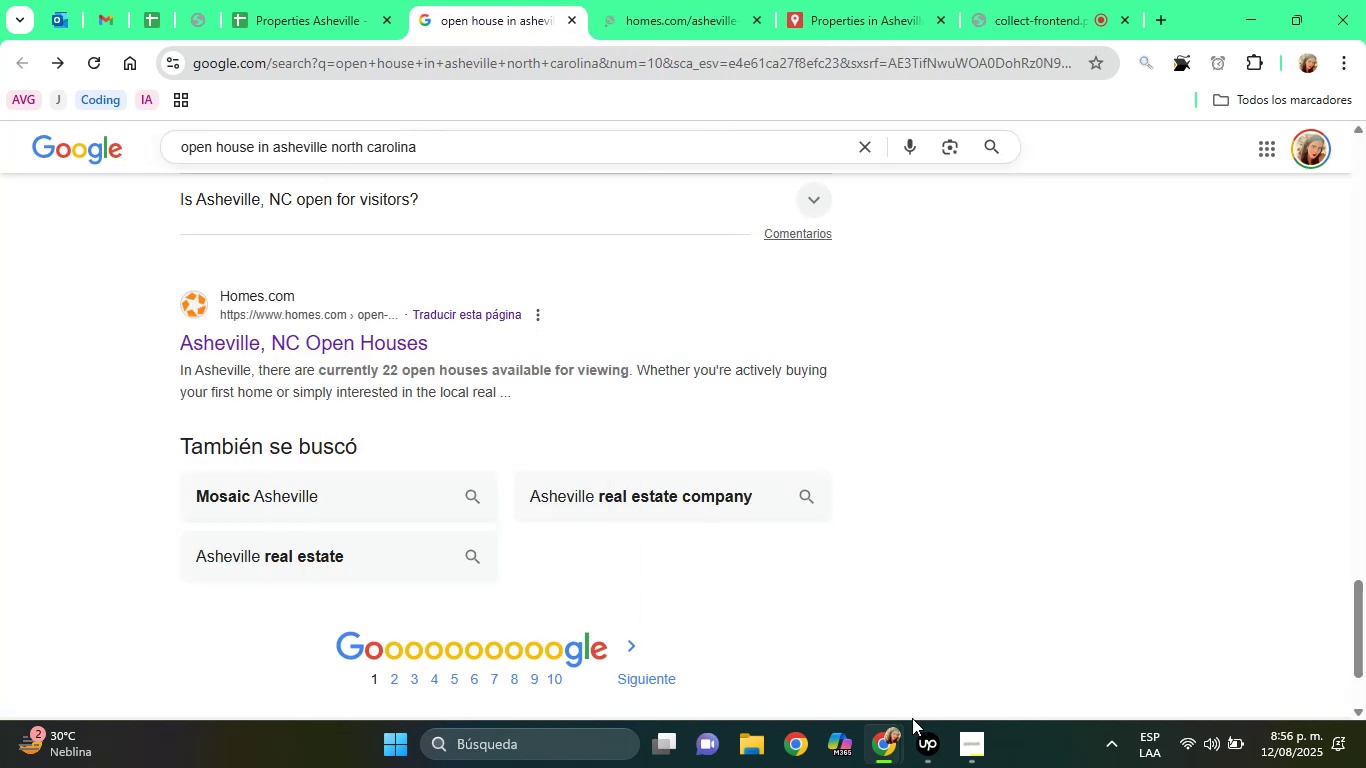 
left_click([926, 744])
 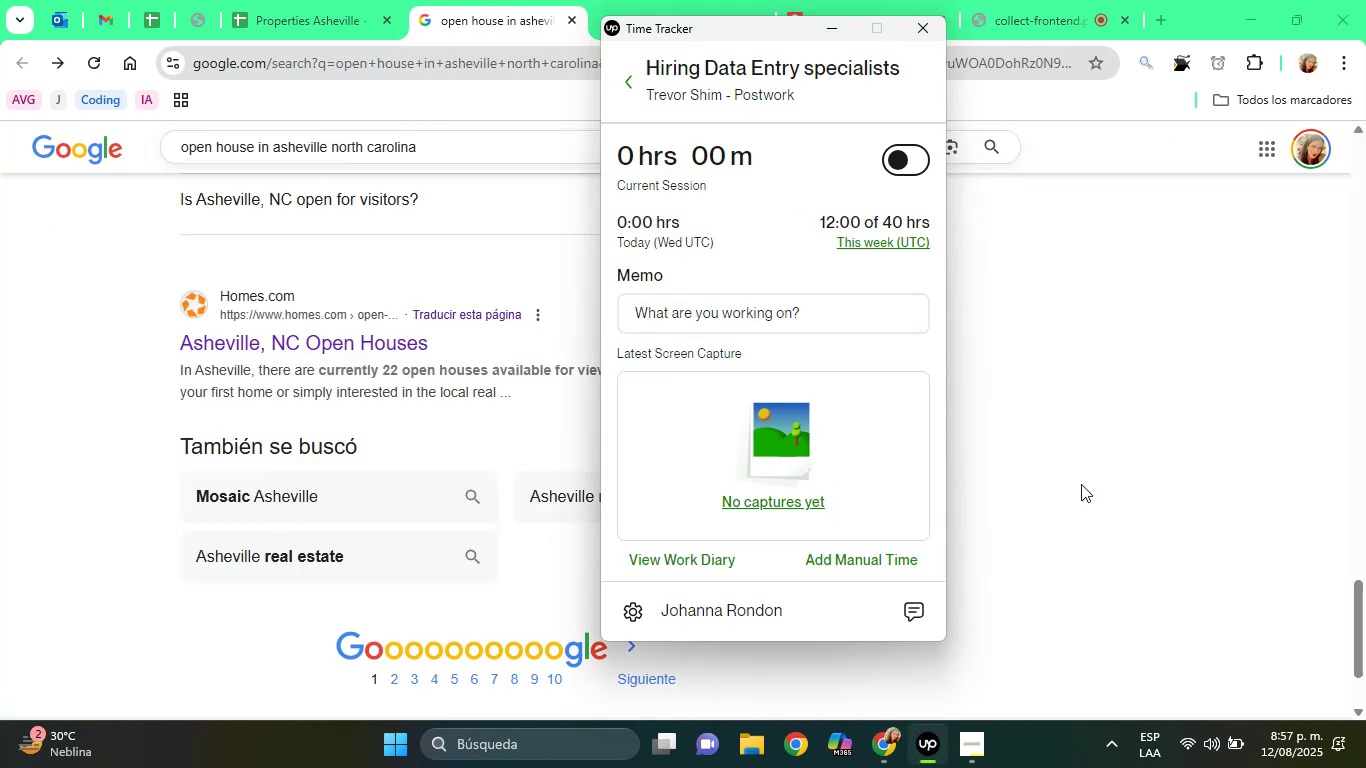 
left_click([1092, 475])
 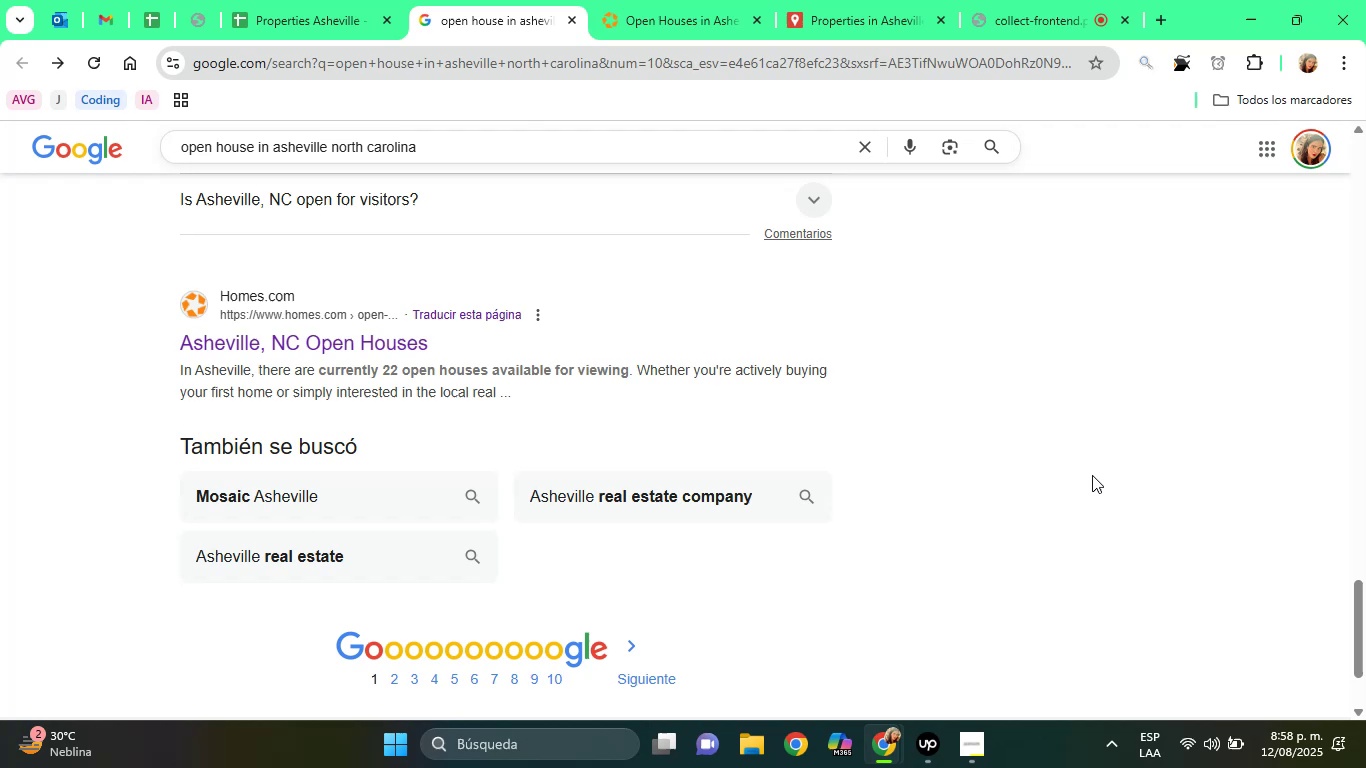 
wait(76.35)
 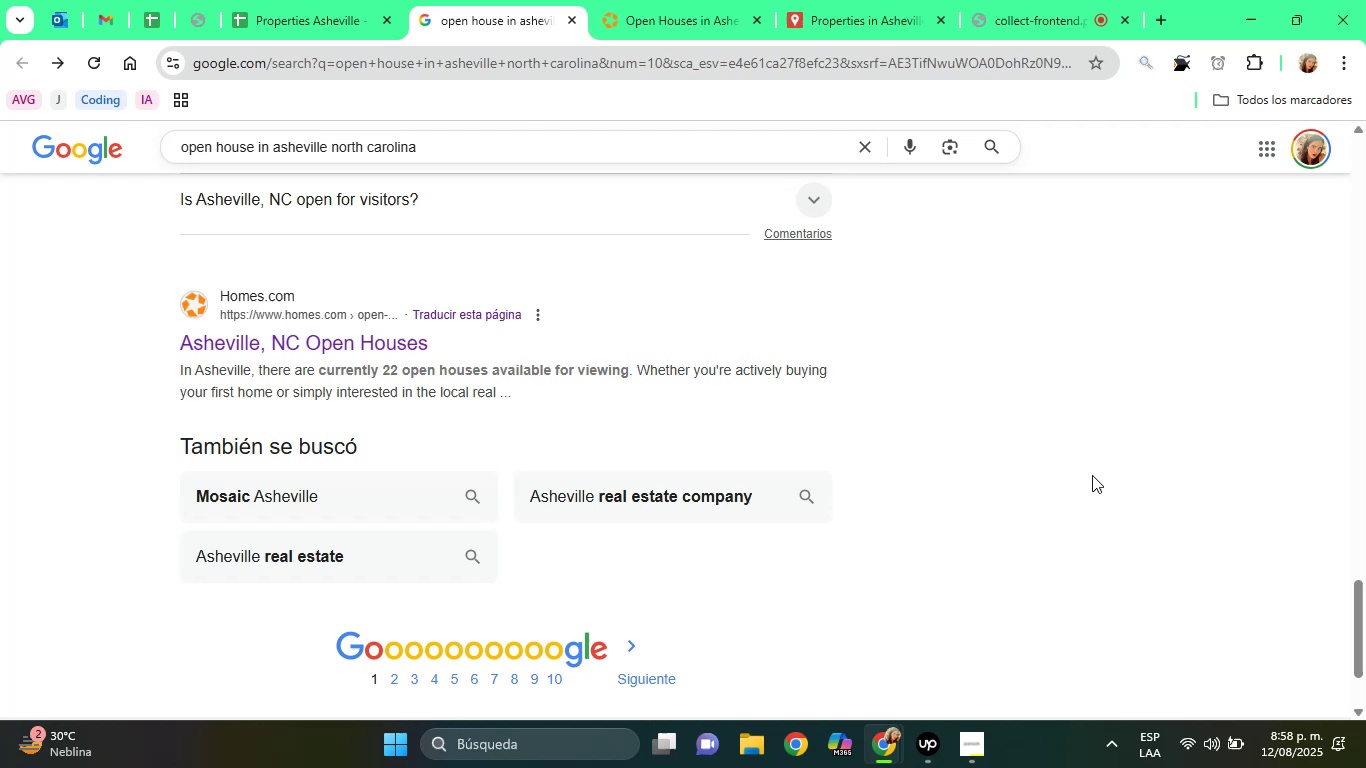 
left_click([662, 1])
 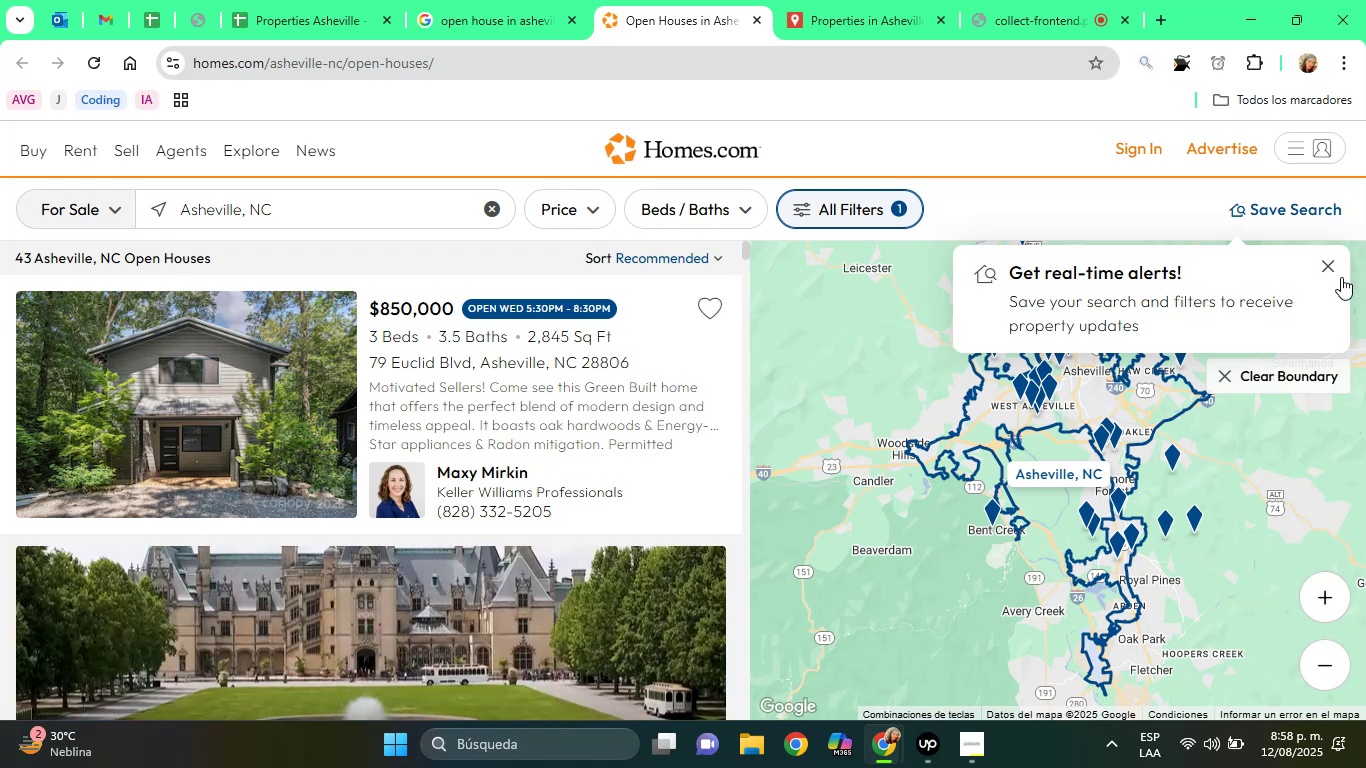 
wait(14.32)
 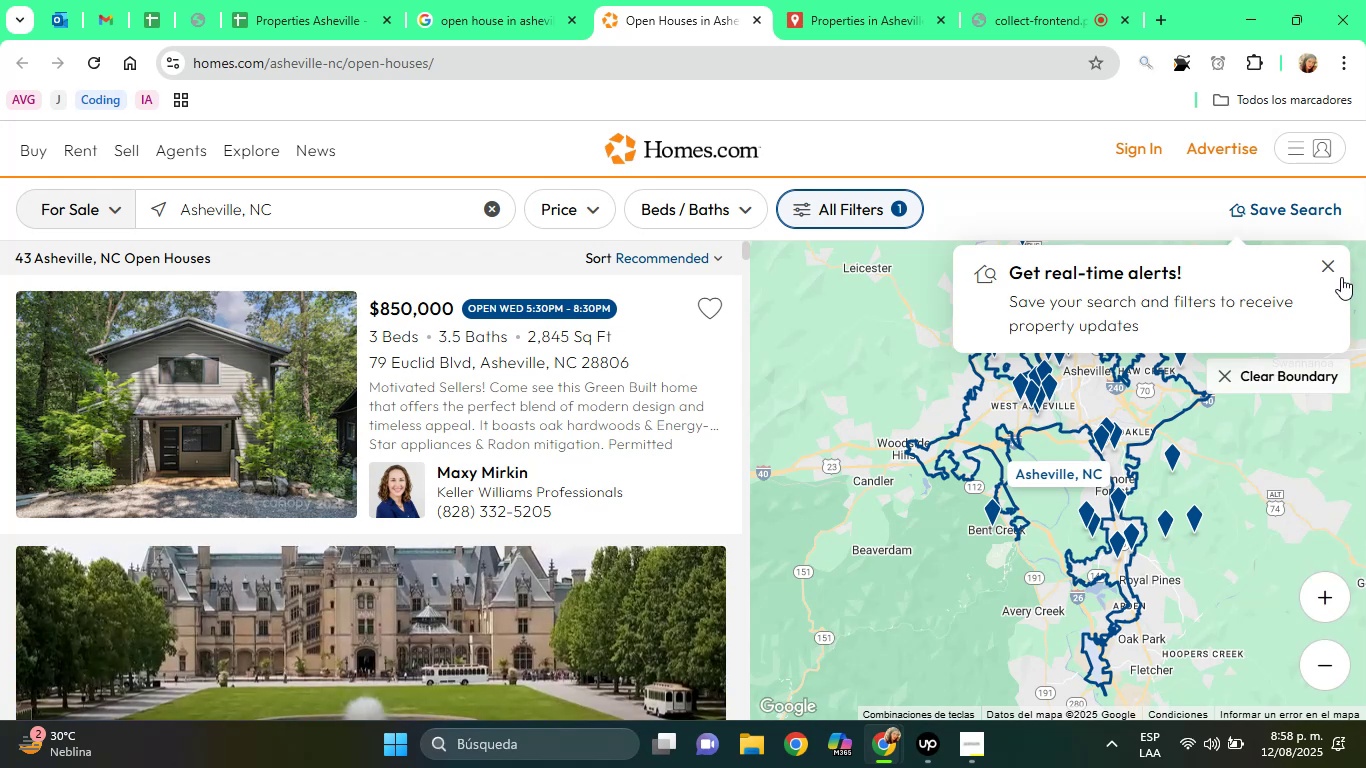 
left_click([636, 264])
 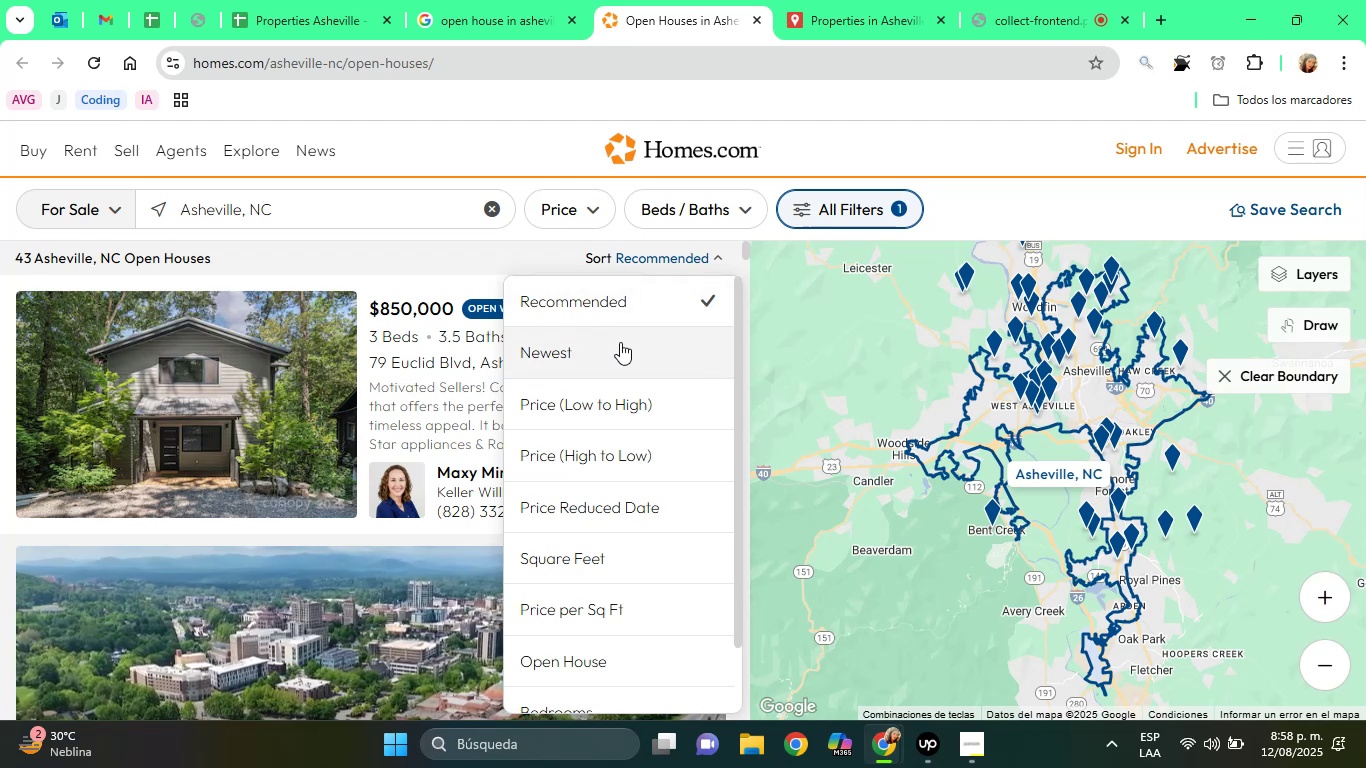 
left_click([619, 346])
 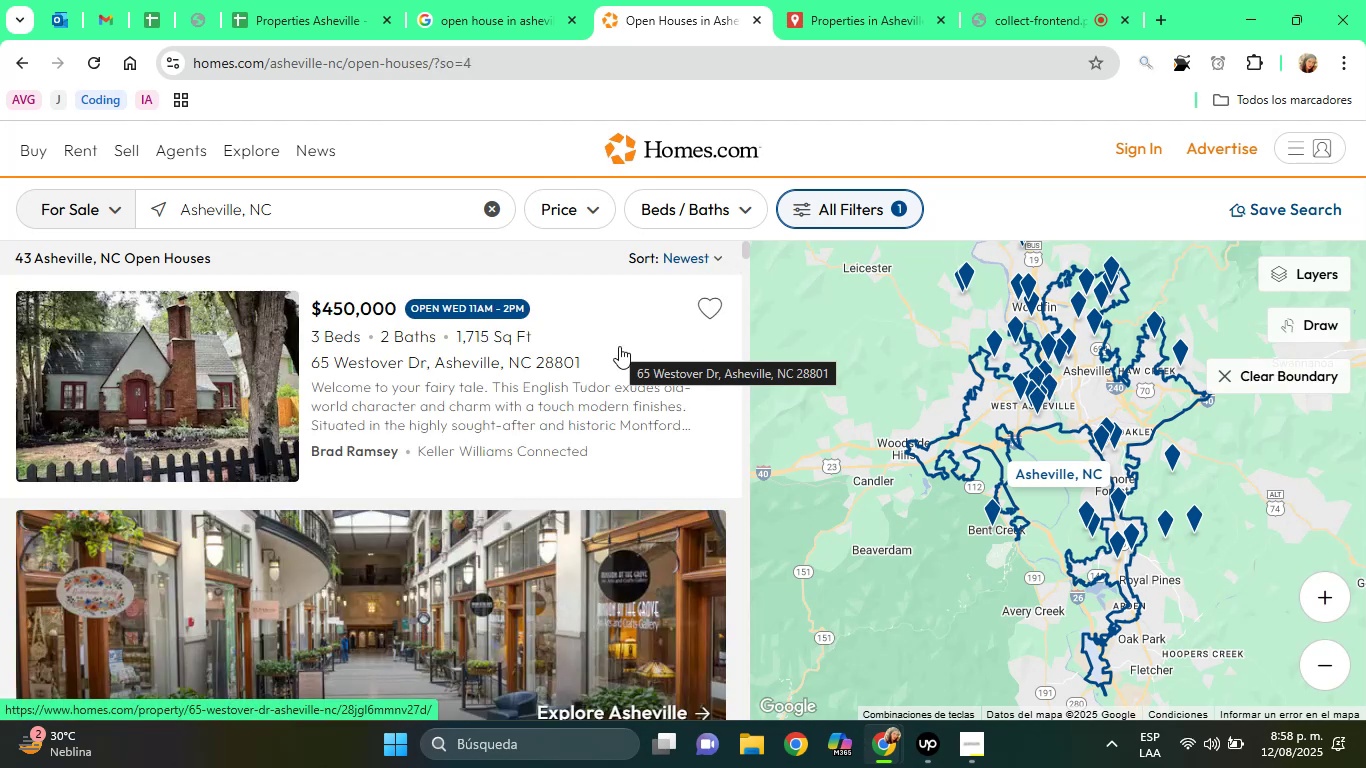 
wait(8.82)
 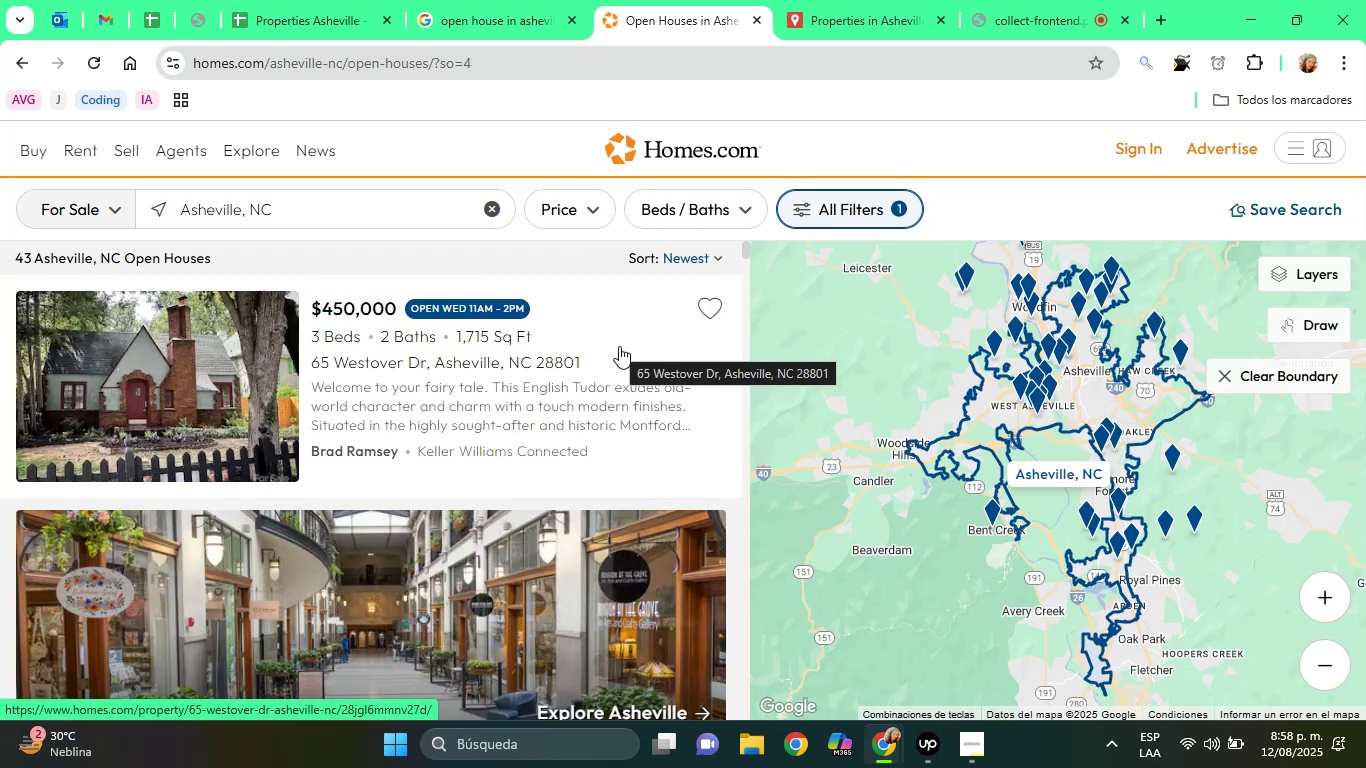 
left_click([1318, 662])
 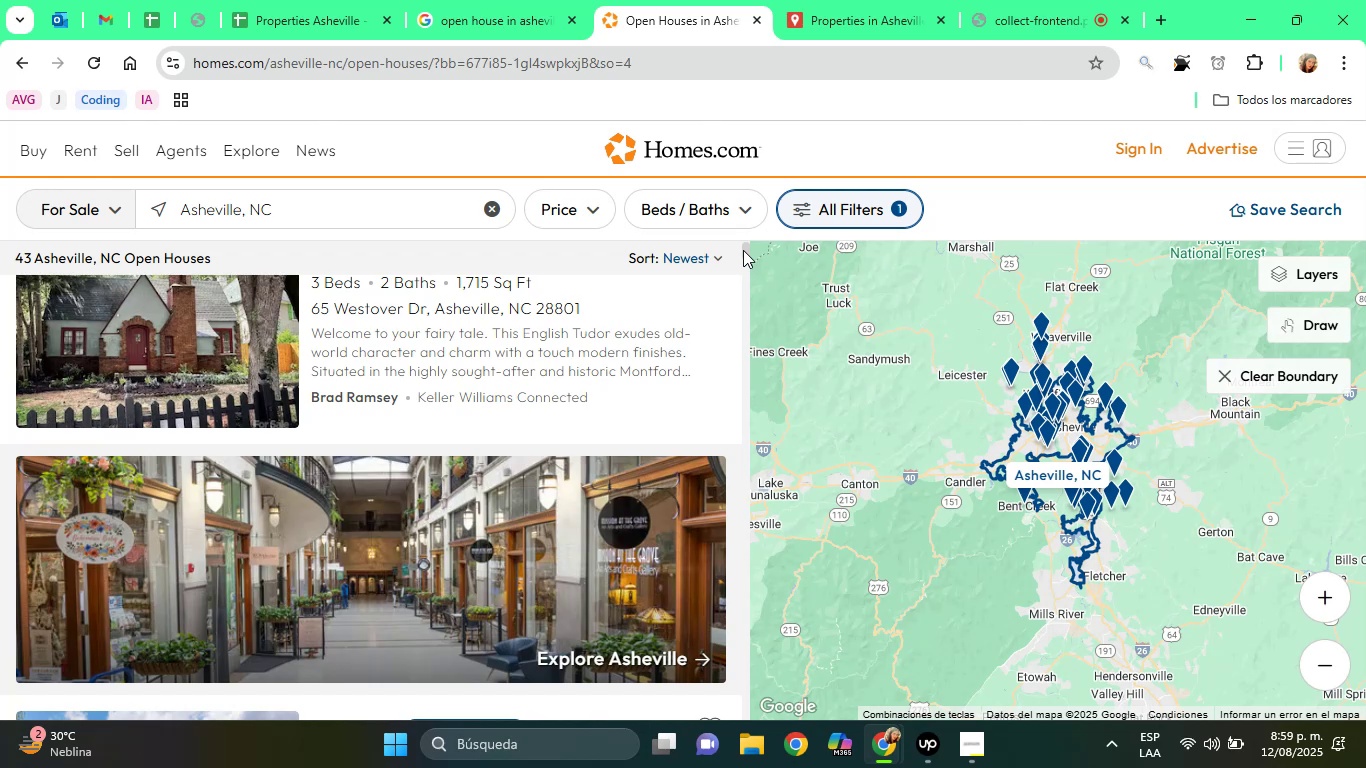 
wait(43.18)
 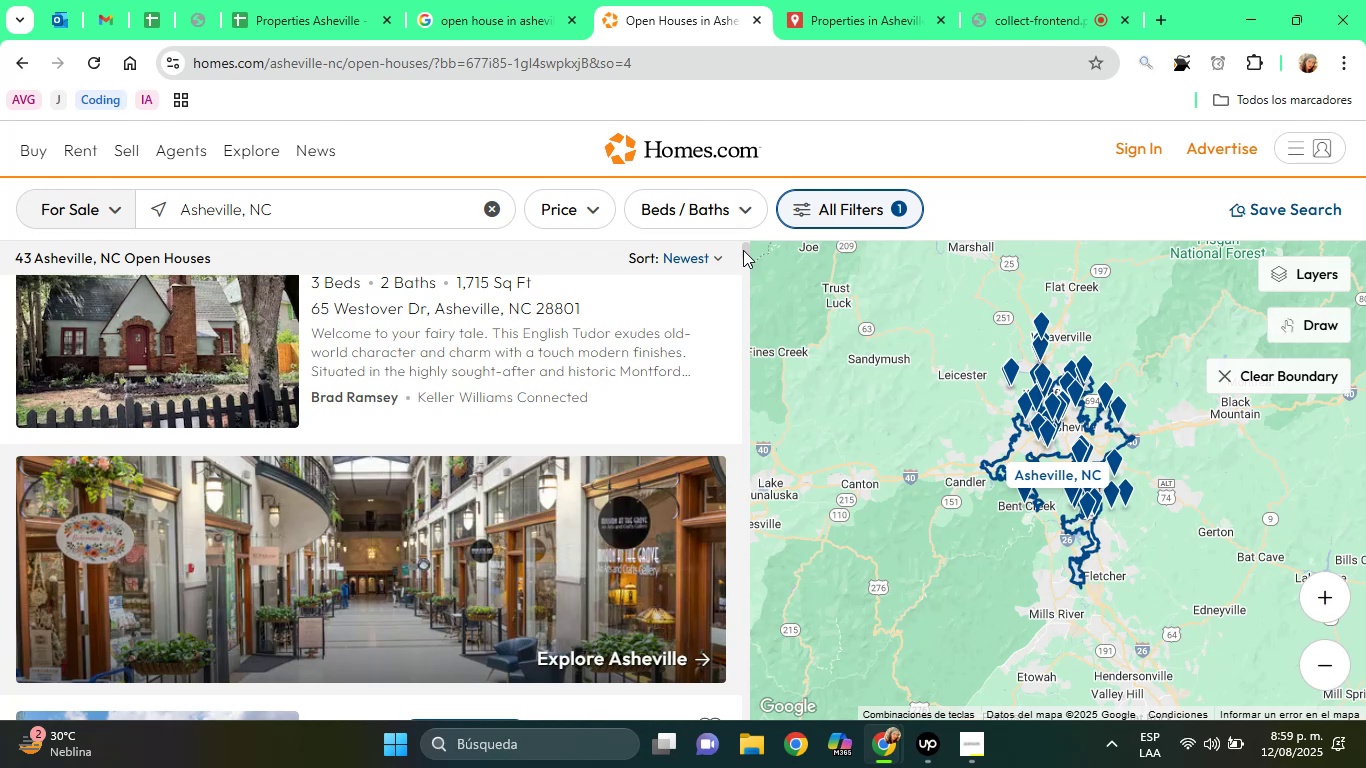 
left_click([745, 255])
 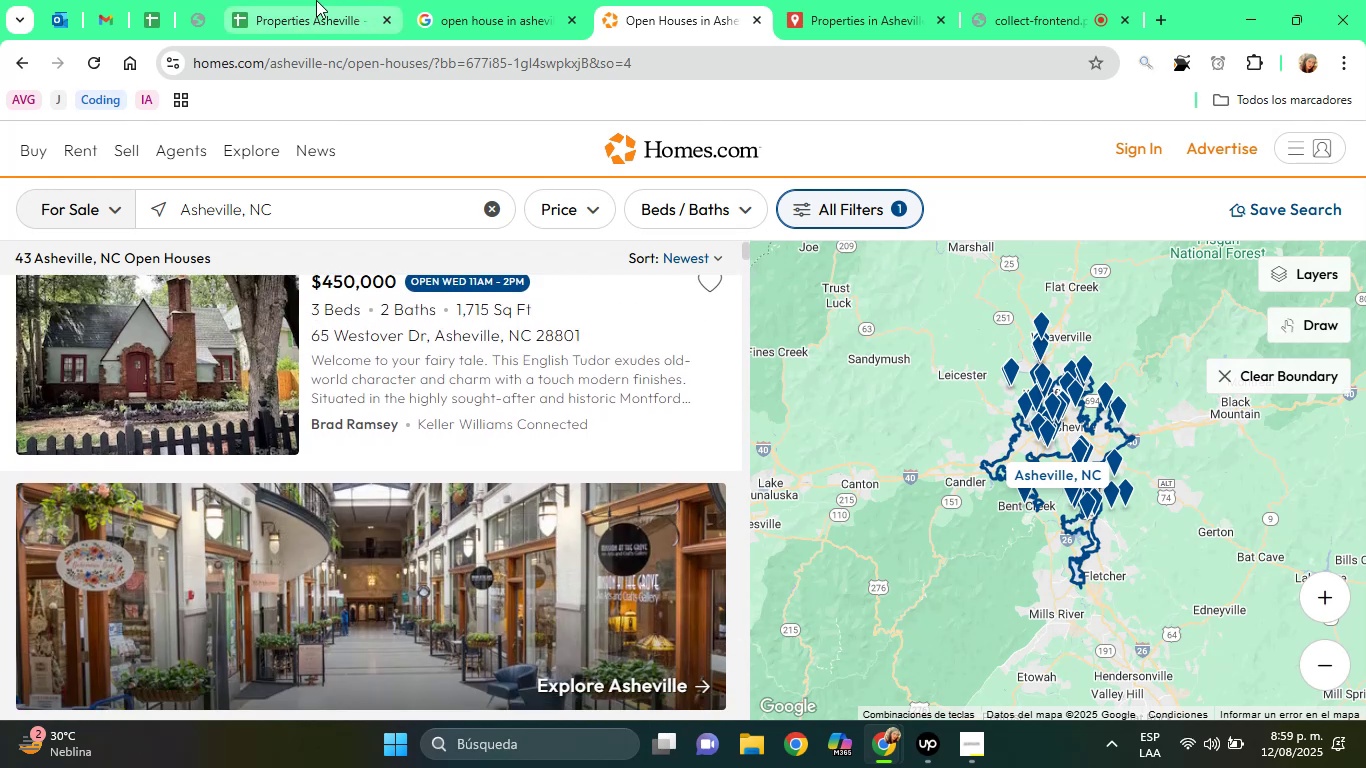 
left_click([314, 0])
 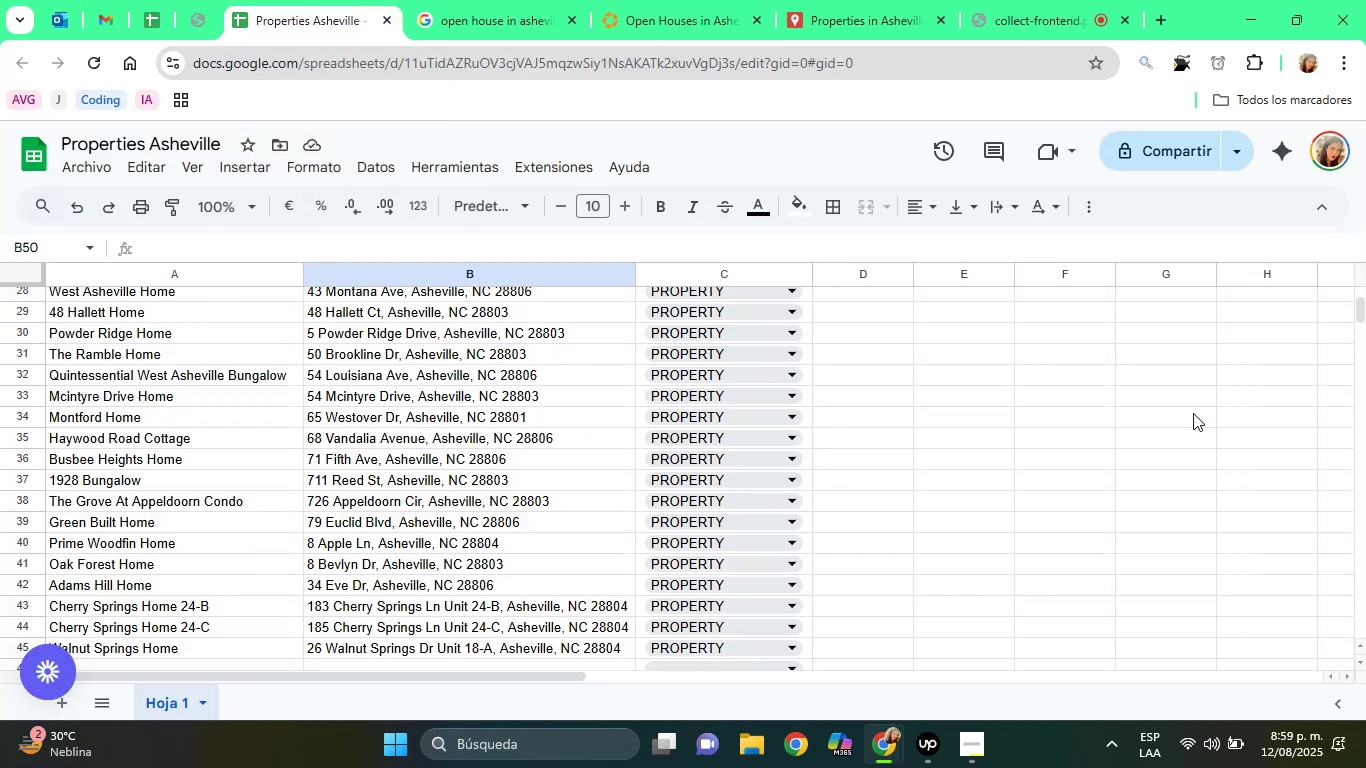 
wait(8.27)
 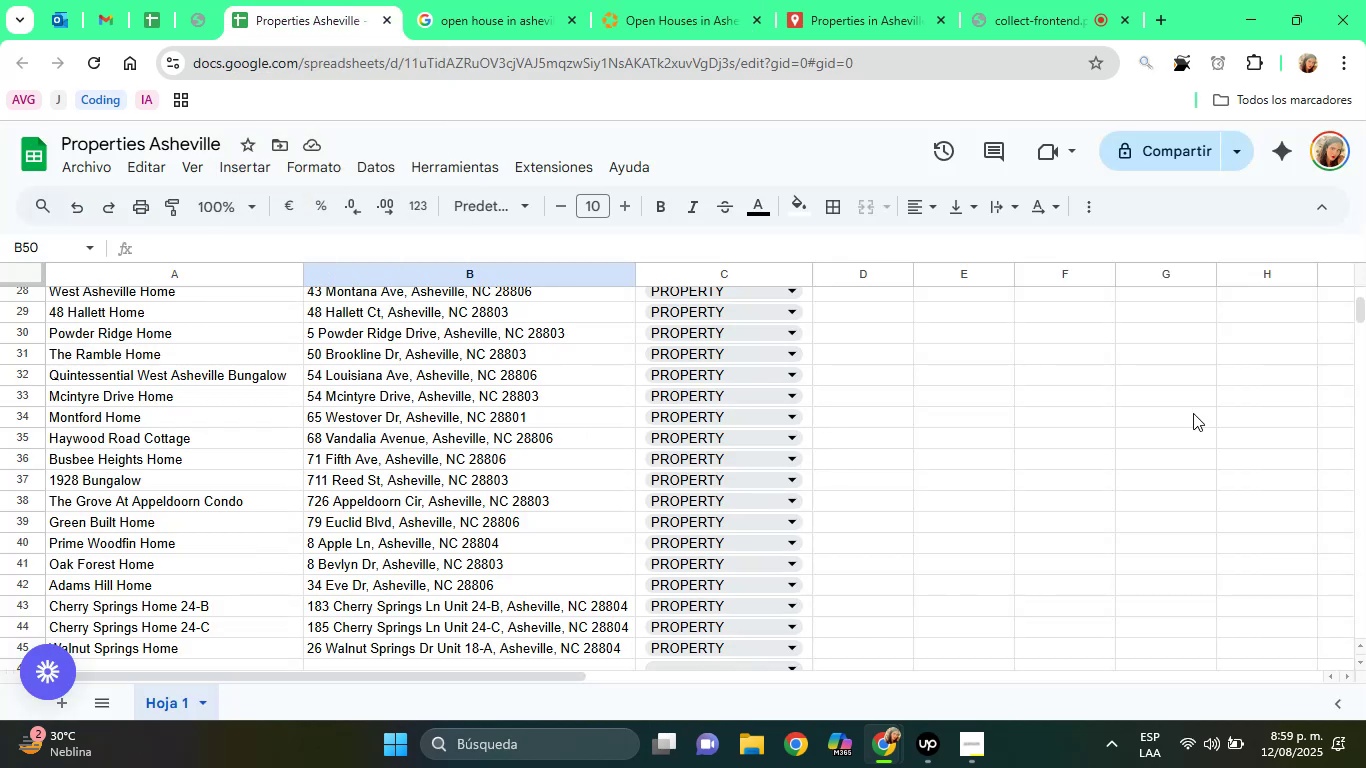 
left_click([663, 0])
 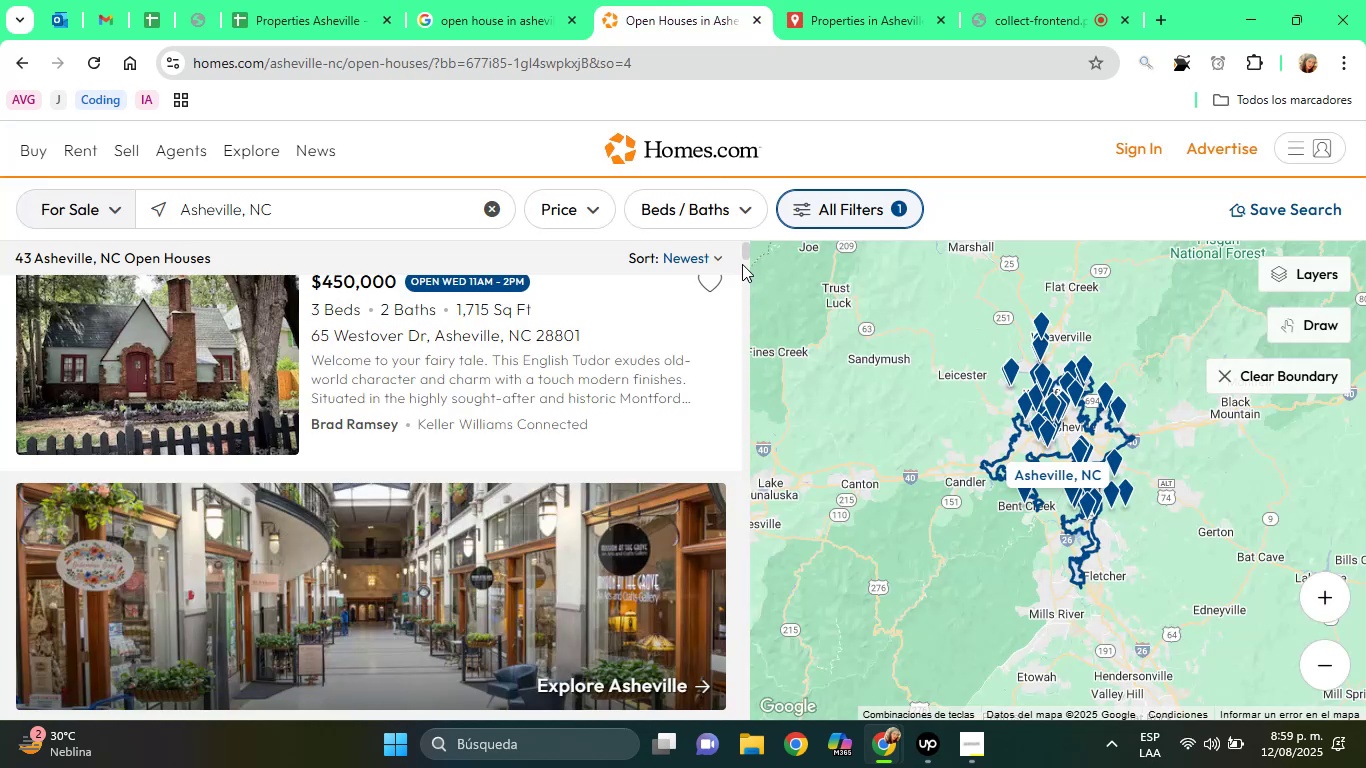 
left_click_drag(start_coordinate=[746, 249], to_coordinate=[747, 271])
 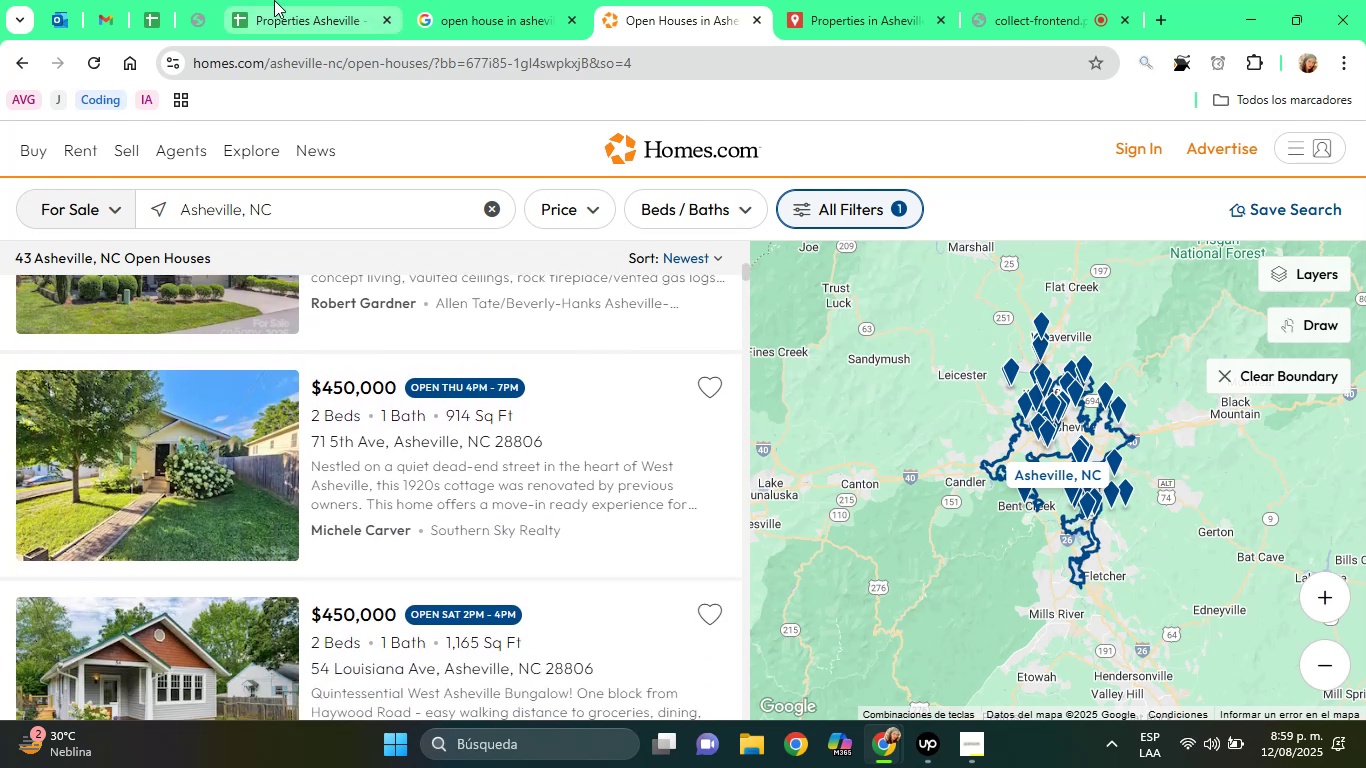 
left_click([367, 0])
 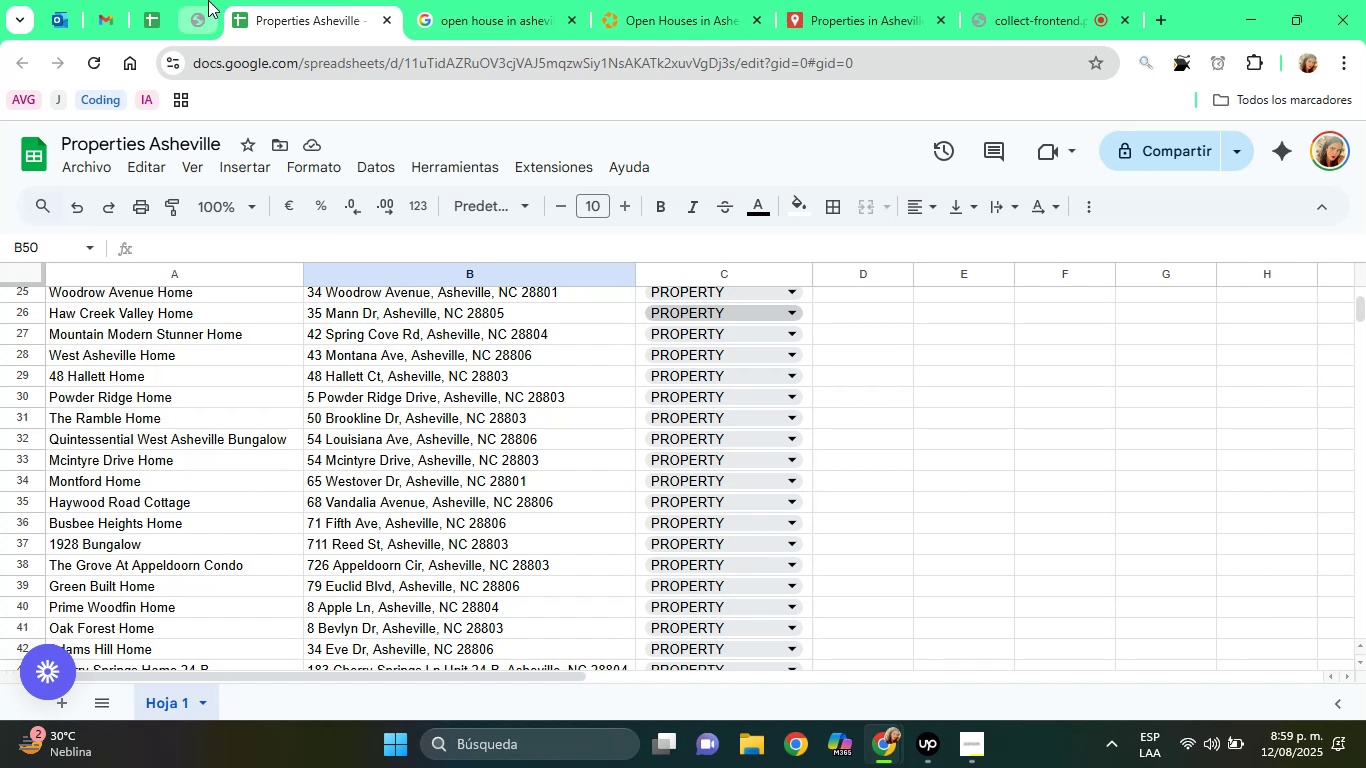 
wait(5.77)
 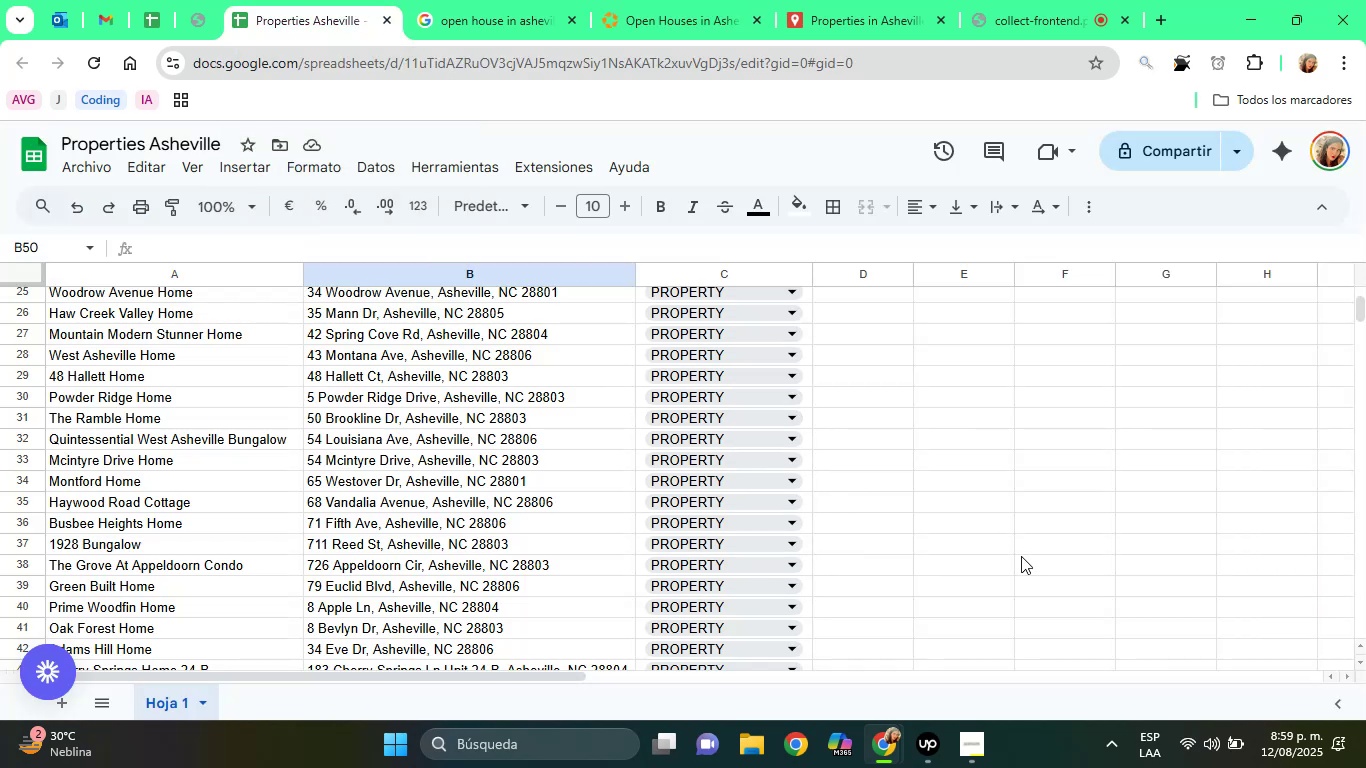 
left_click([630, 0])
 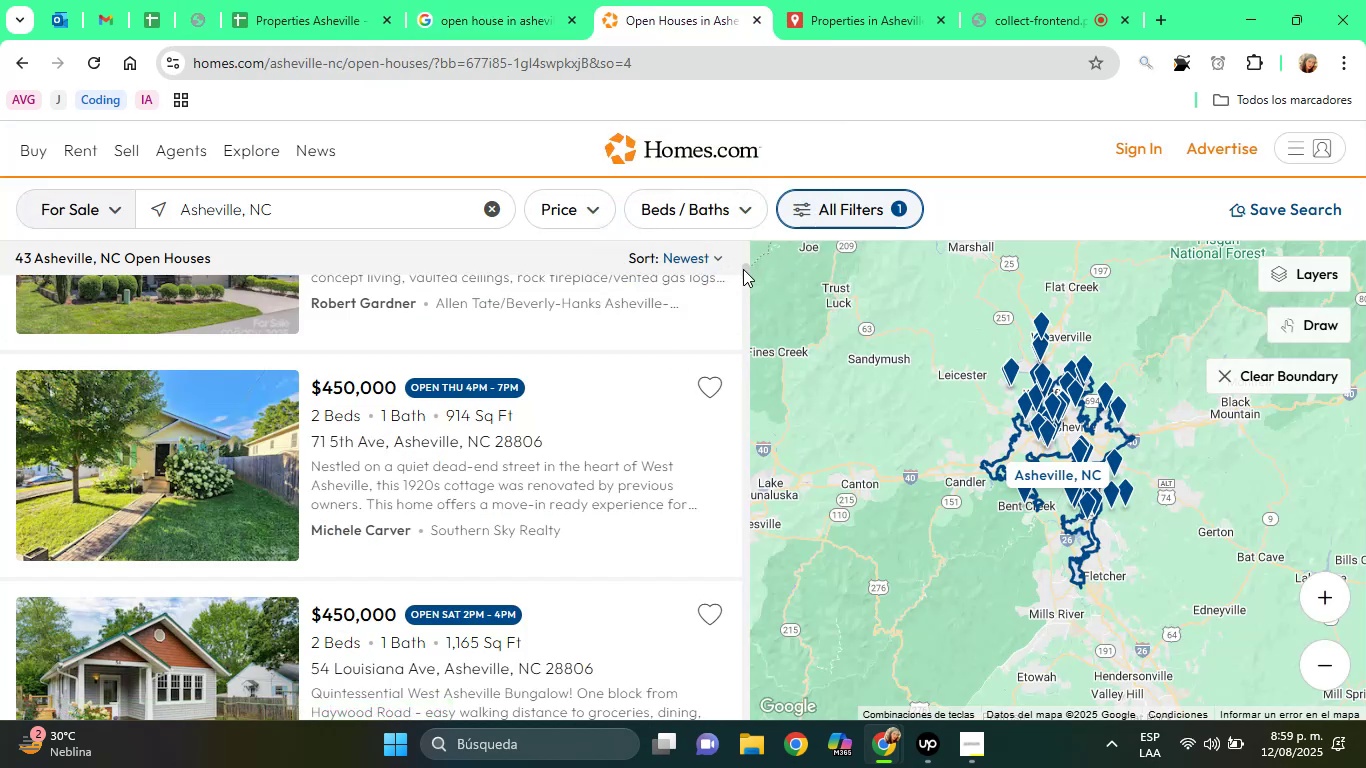 
left_click_drag(start_coordinate=[744, 270], to_coordinate=[746, 301])
 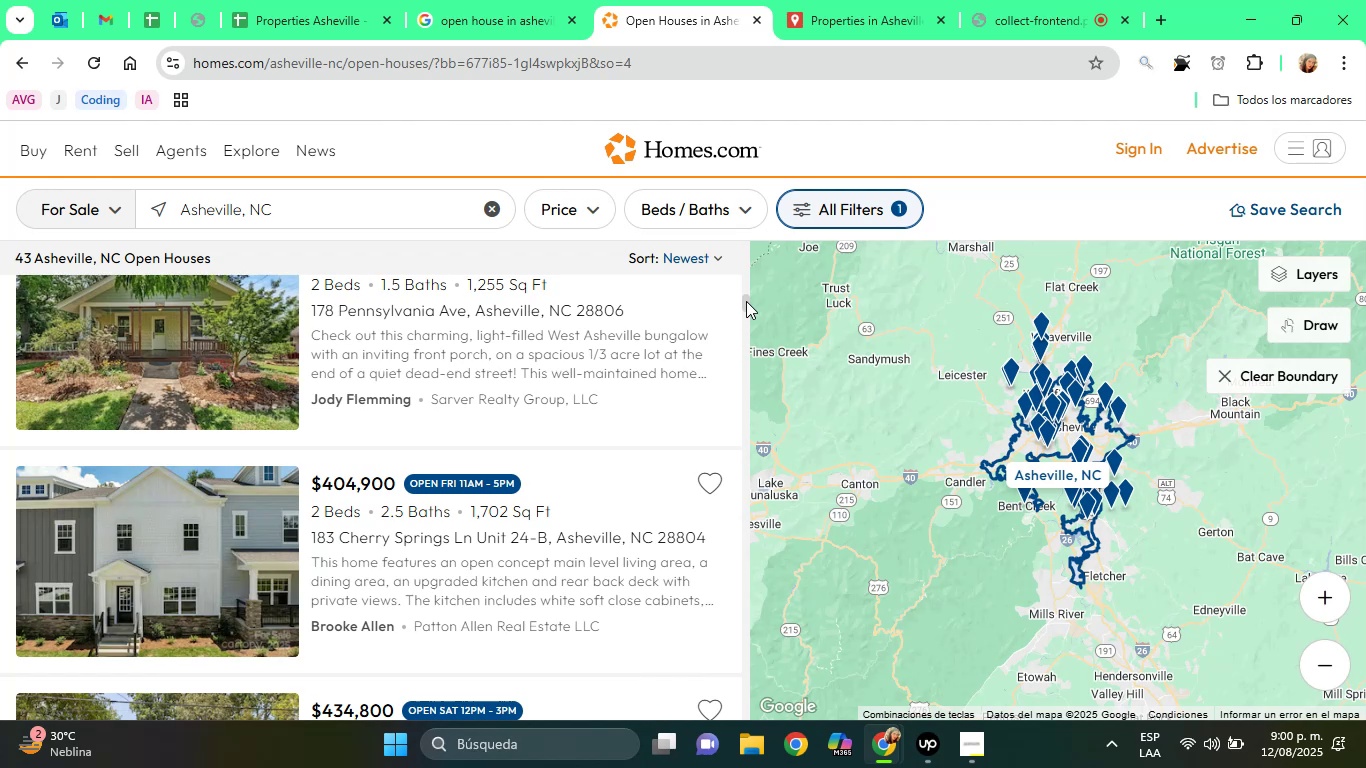 
wait(14.88)
 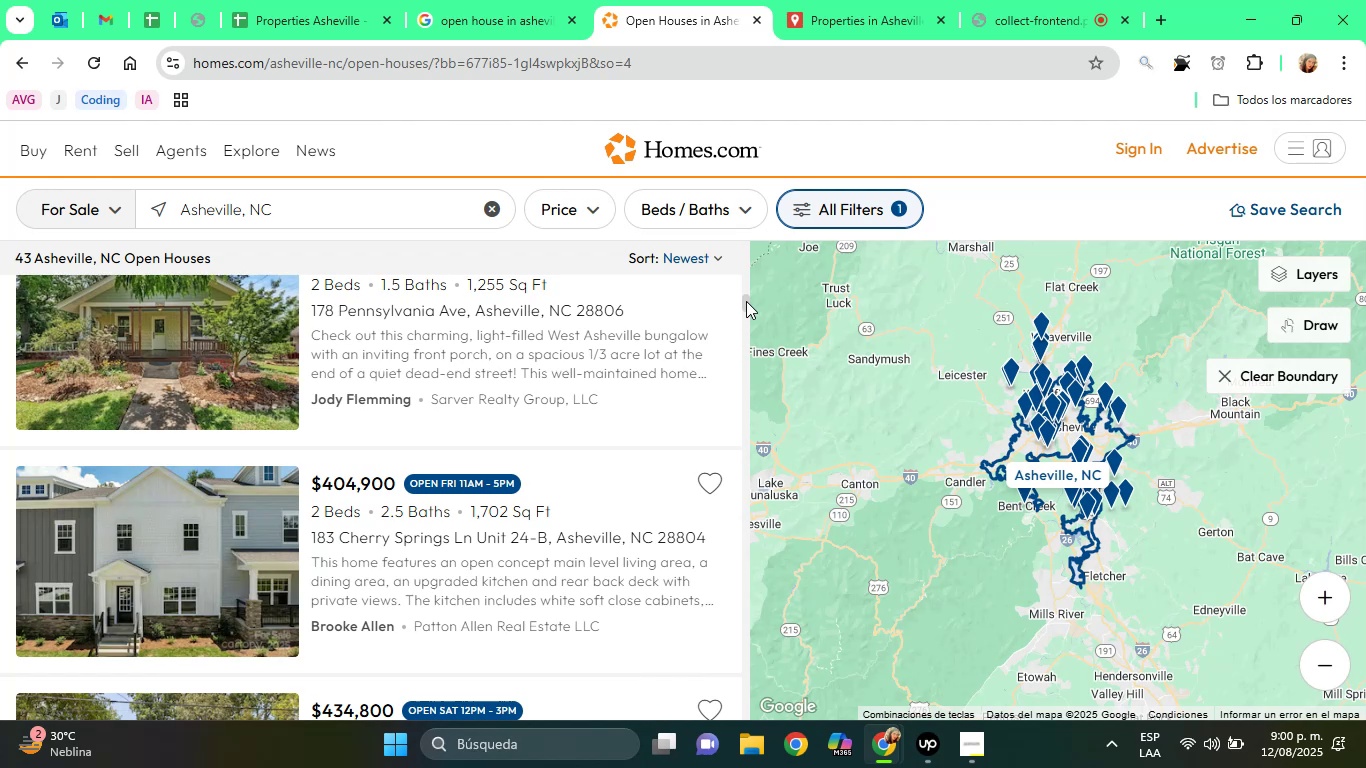 
left_click_drag(start_coordinate=[746, 301], to_coordinate=[746, 317])
 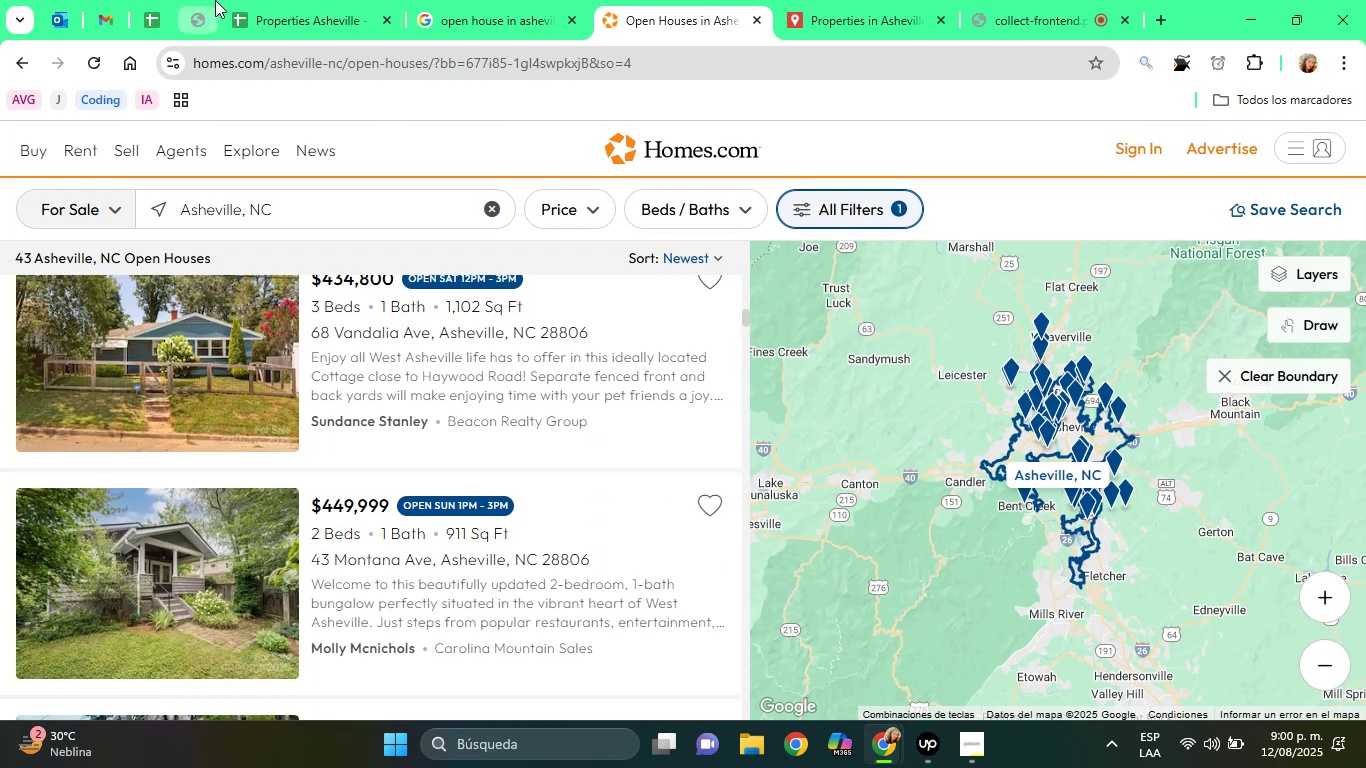 
left_click([215, 0])
 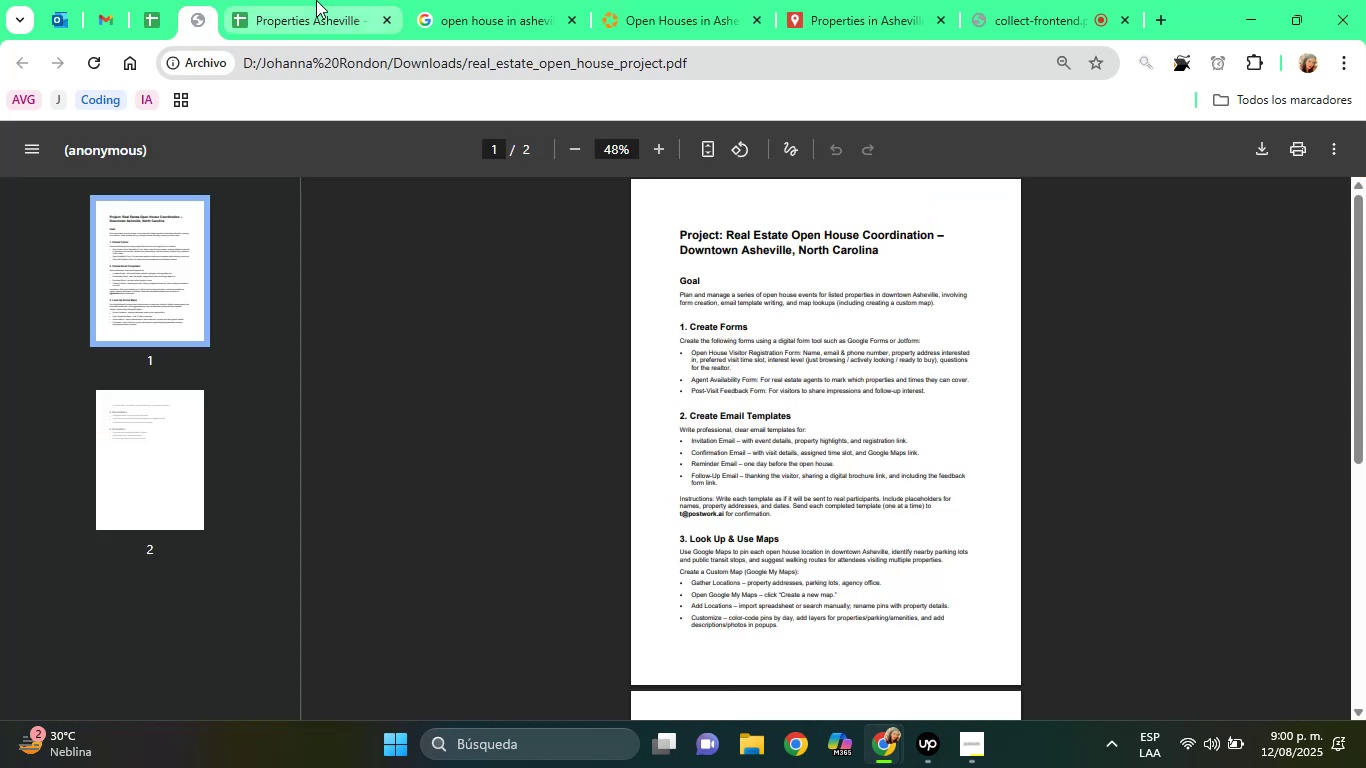 
left_click([316, 0])
 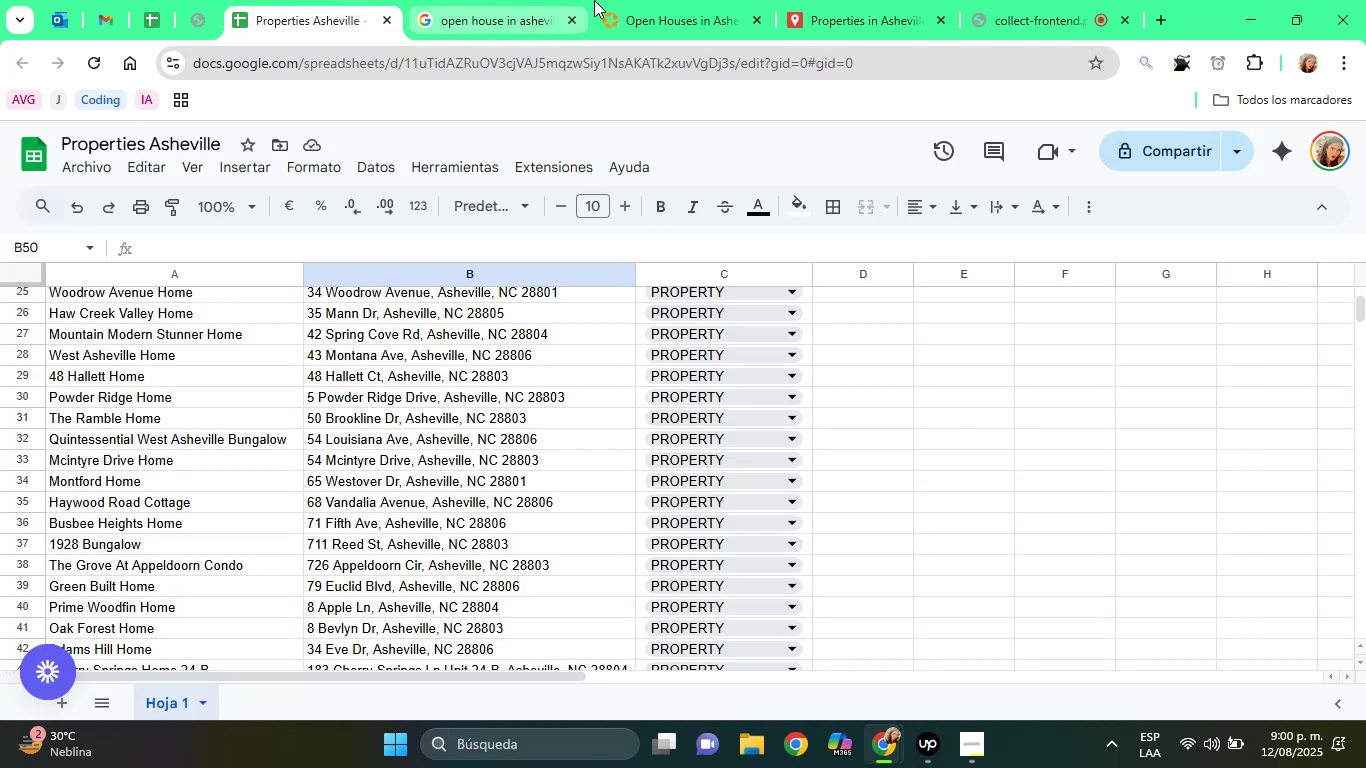 
left_click([616, 0])
 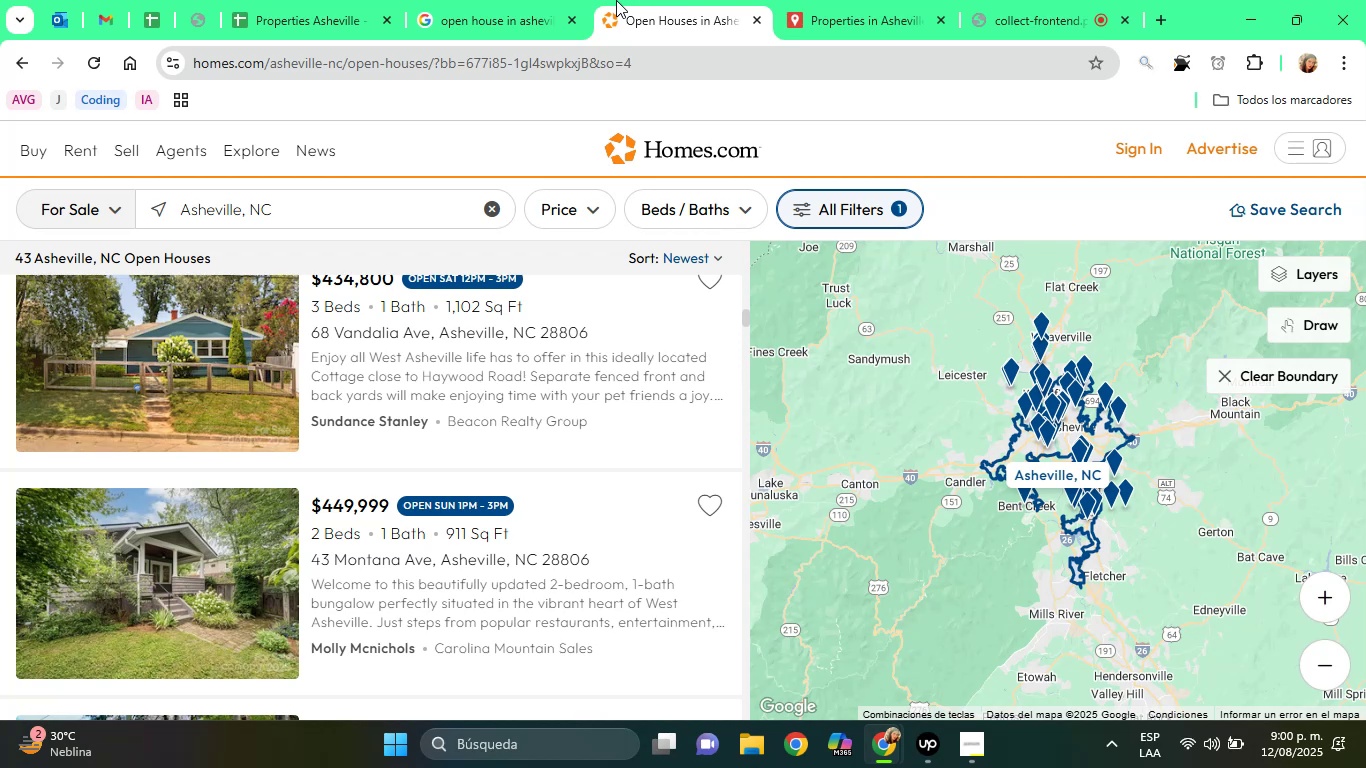 
wait(19.66)
 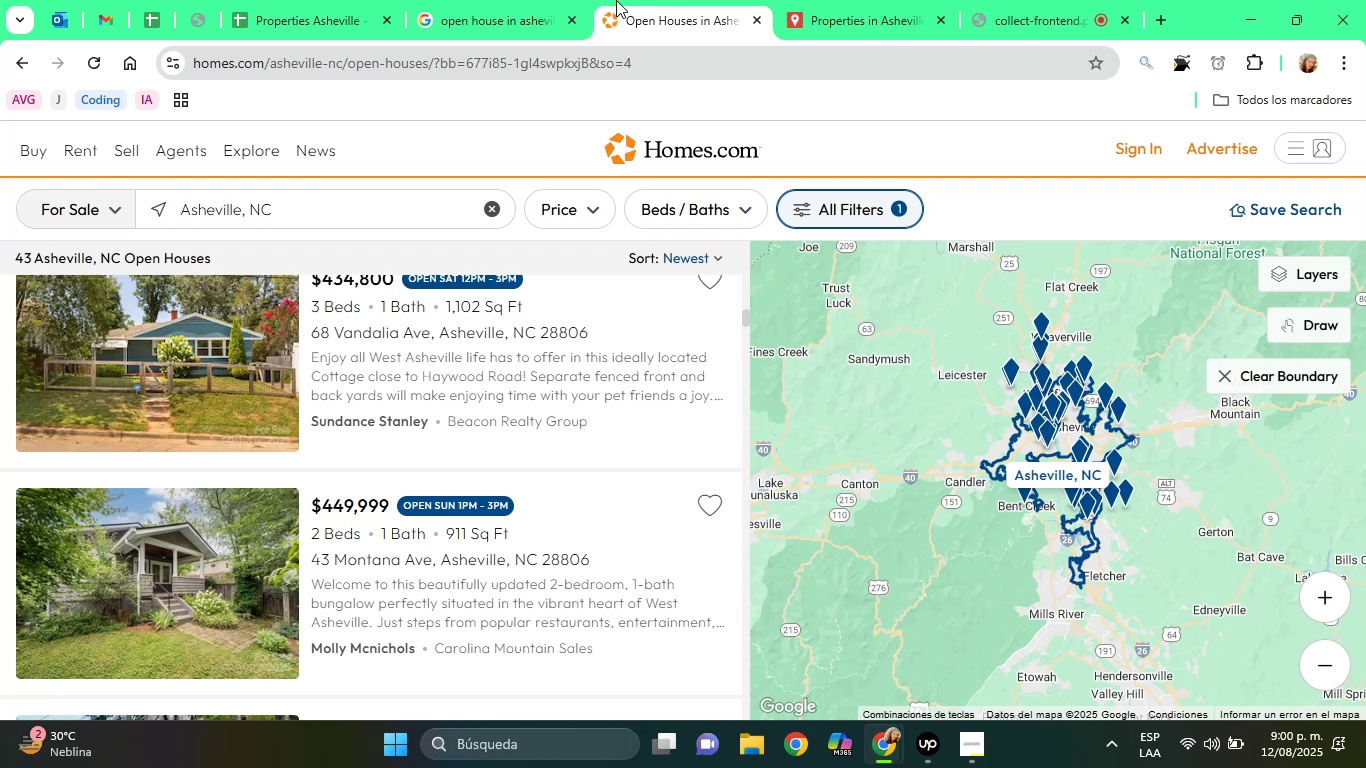 
left_click([360, 0])
 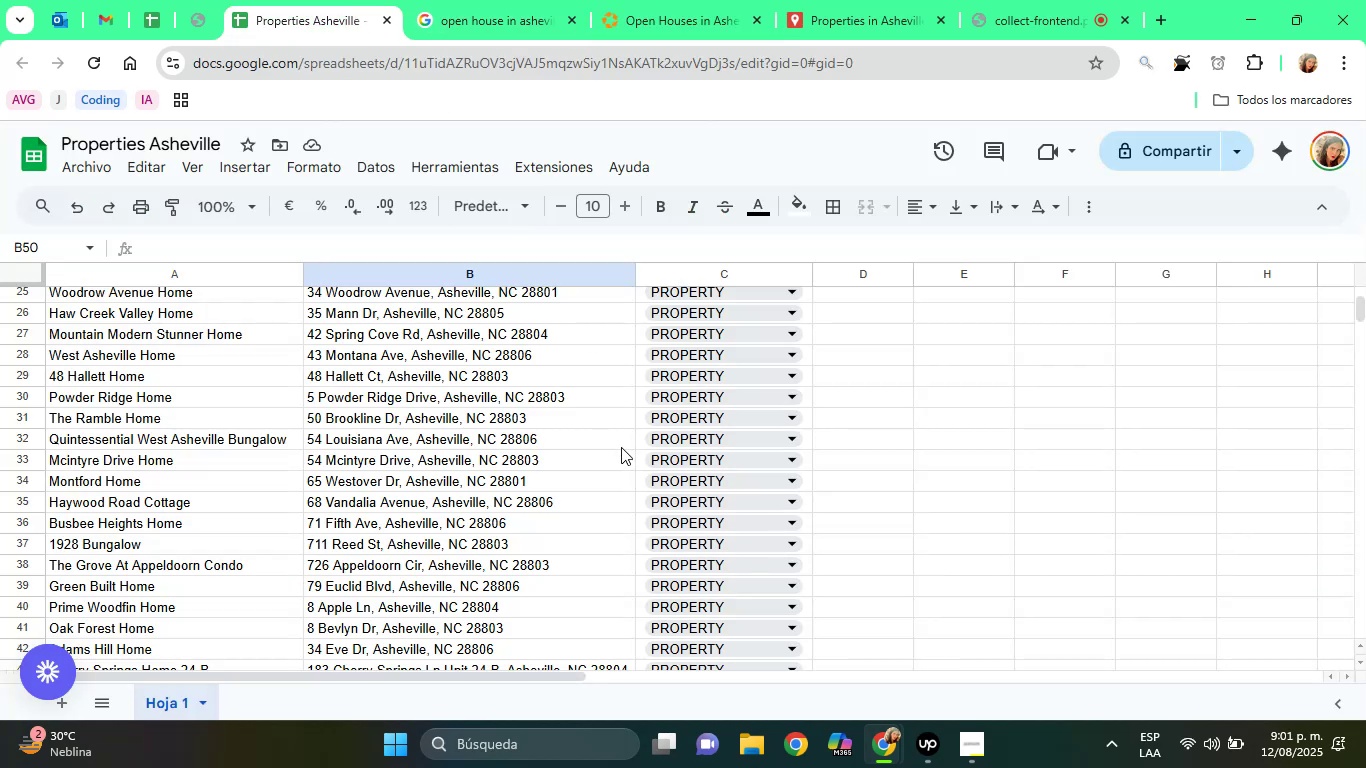 
left_click([513, 22])
 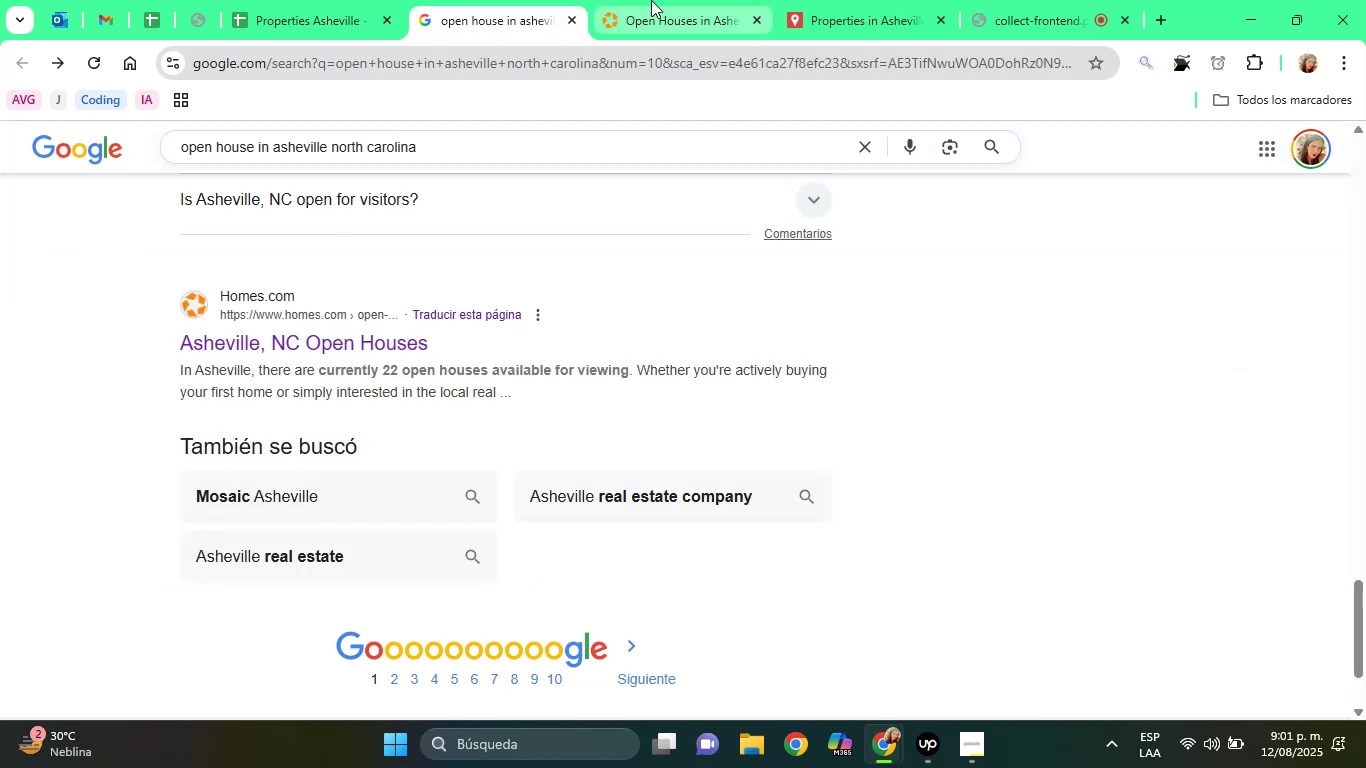 
left_click([651, 0])
 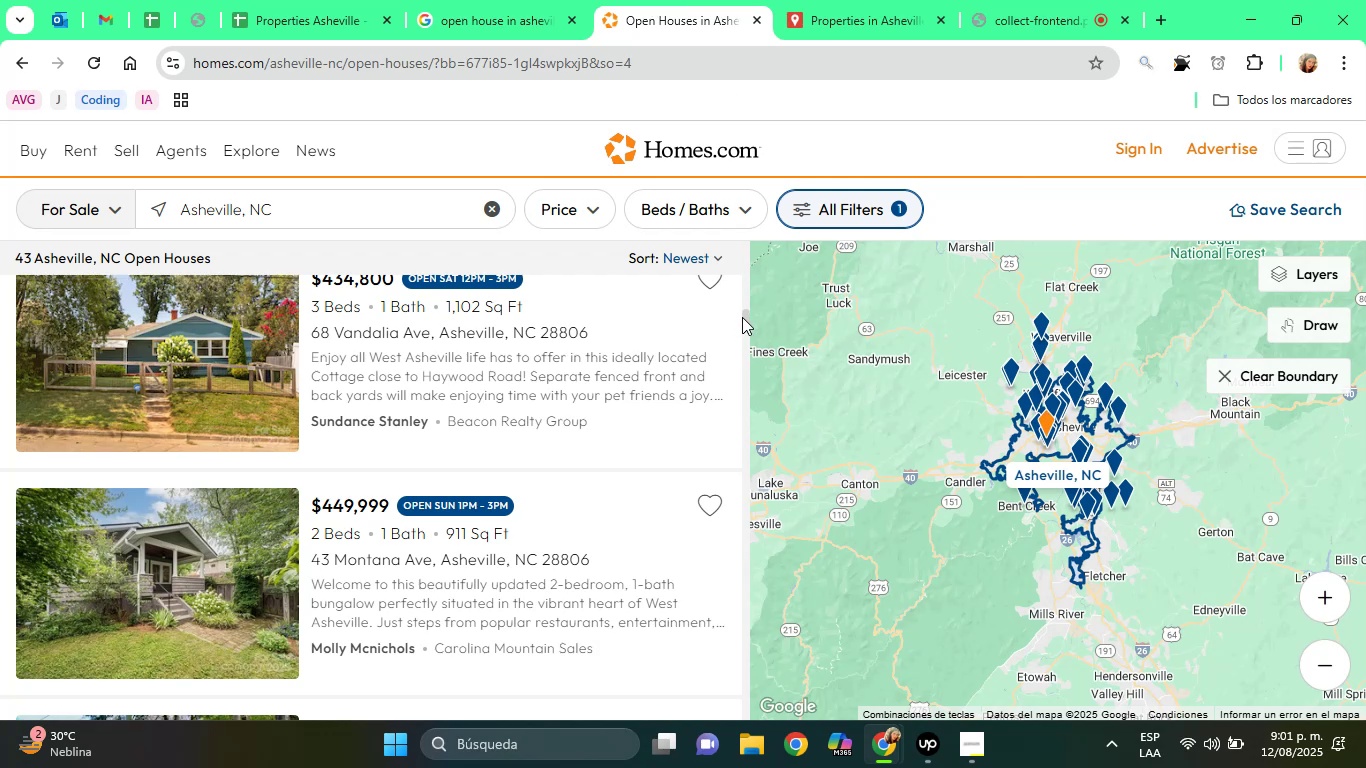 
left_click_drag(start_coordinate=[744, 319], to_coordinate=[747, 376])
 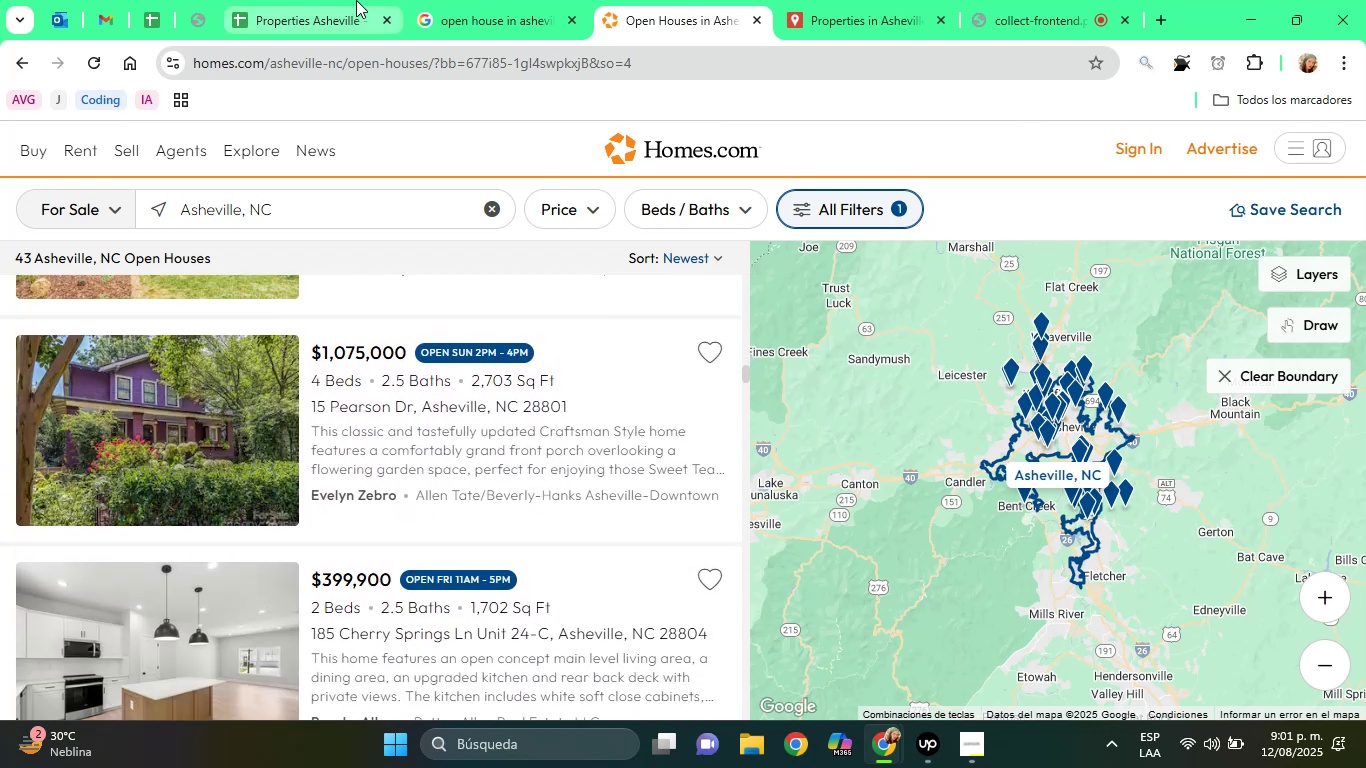 
left_click([356, 0])
 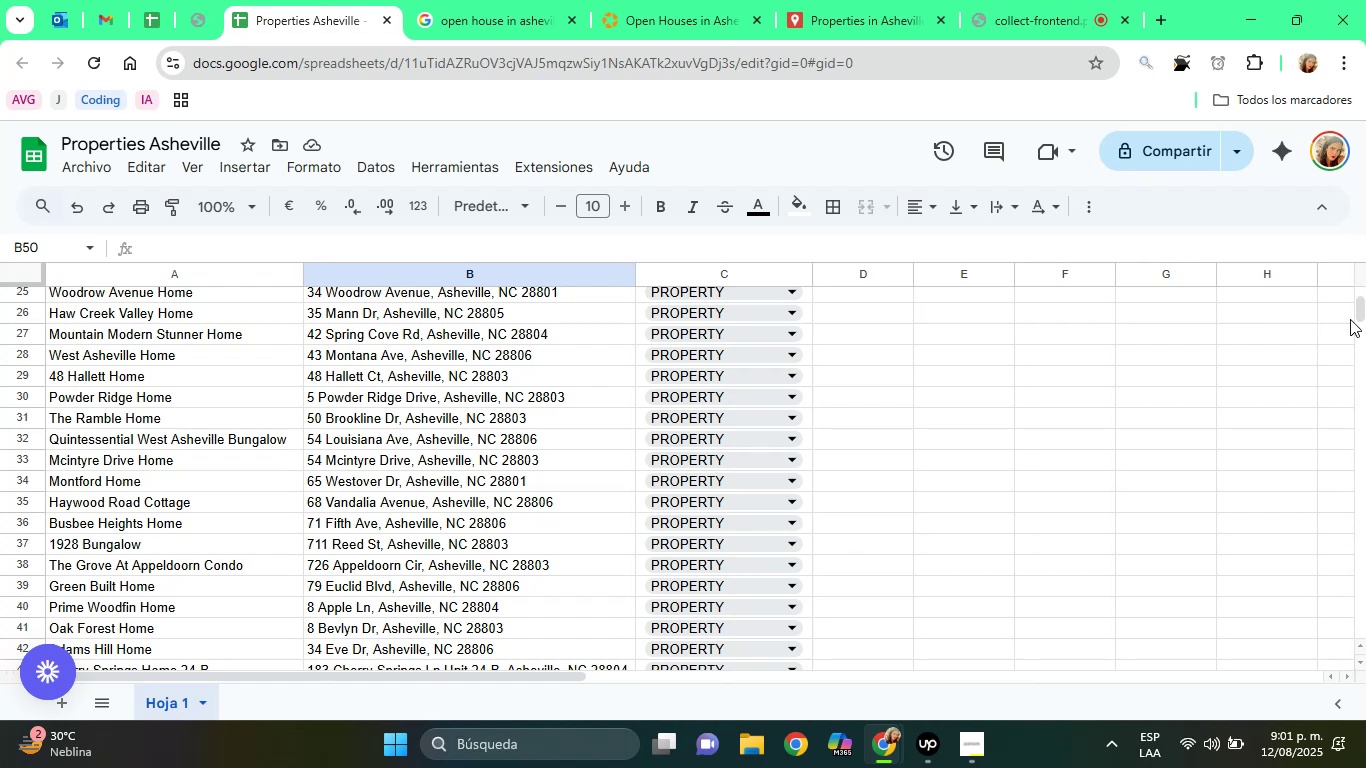 
left_click_drag(start_coordinate=[1361, 314], to_coordinate=[1362, 308])
 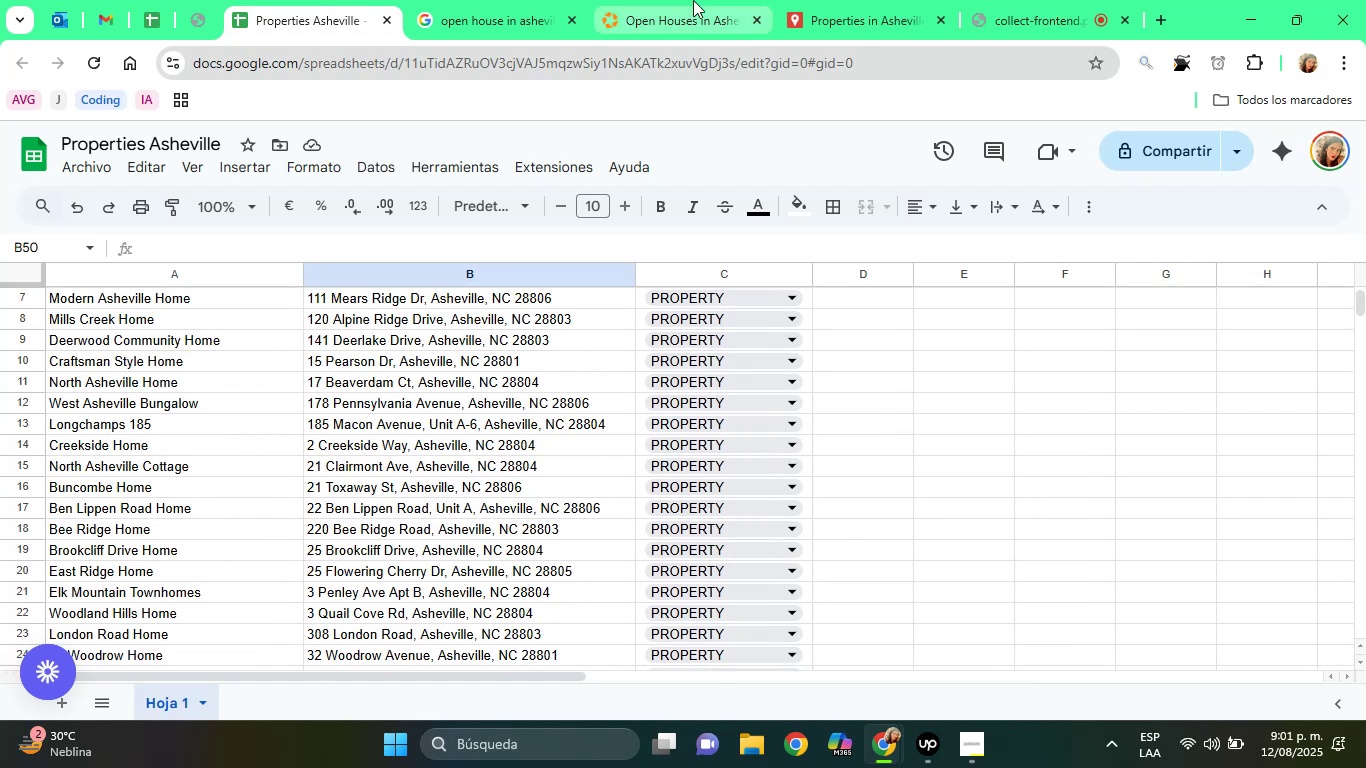 
left_click([693, 0])
 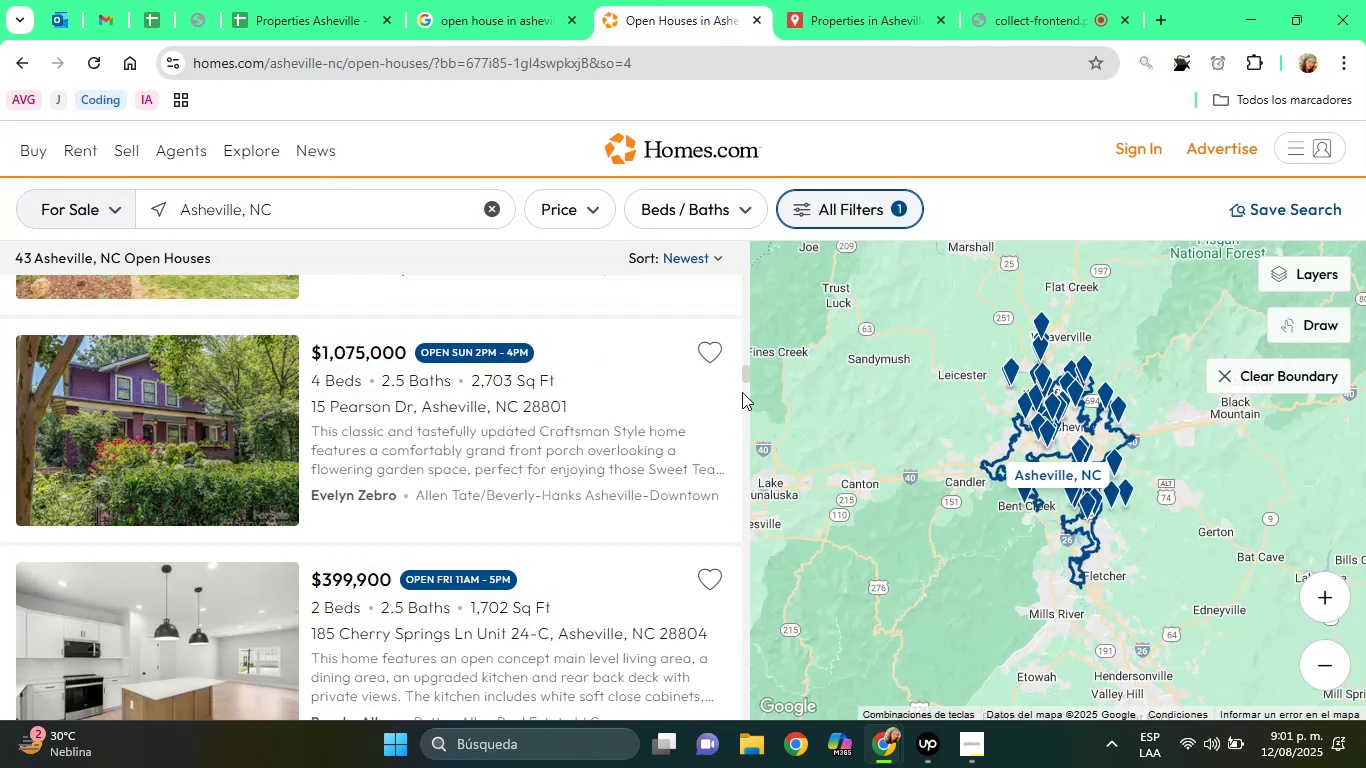 
left_click_drag(start_coordinate=[747, 371], to_coordinate=[748, 431])
 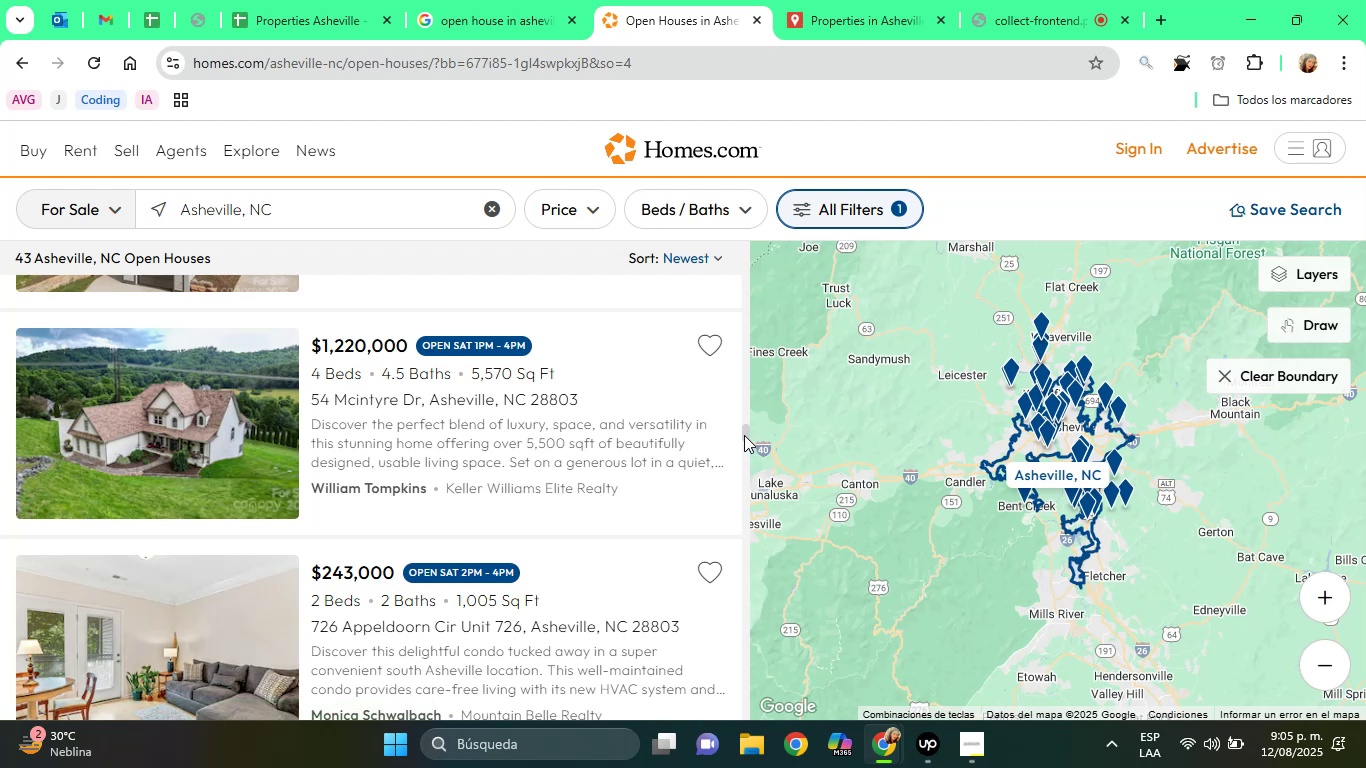 
wait(232.55)
 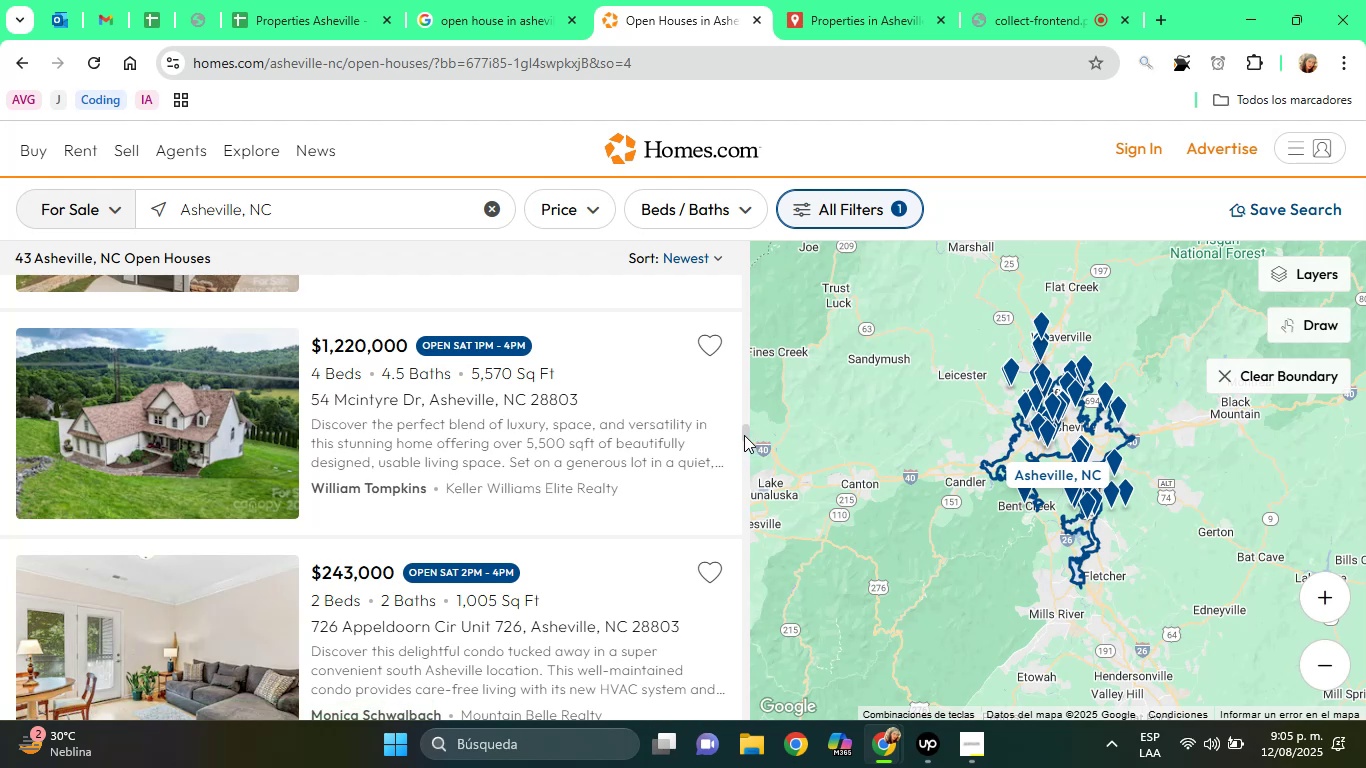 
left_click([354, 0])
 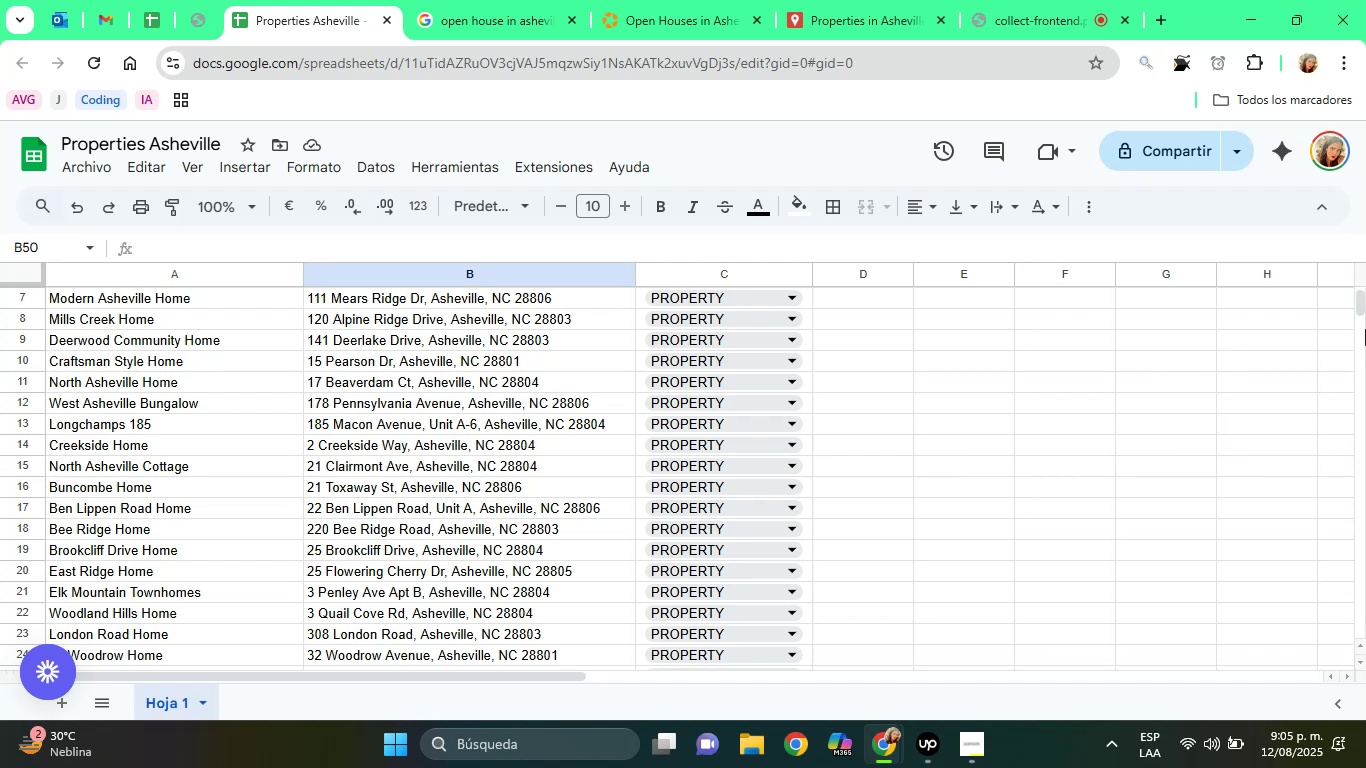 
left_click_drag(start_coordinate=[1364, 296], to_coordinate=[1364, 302])
 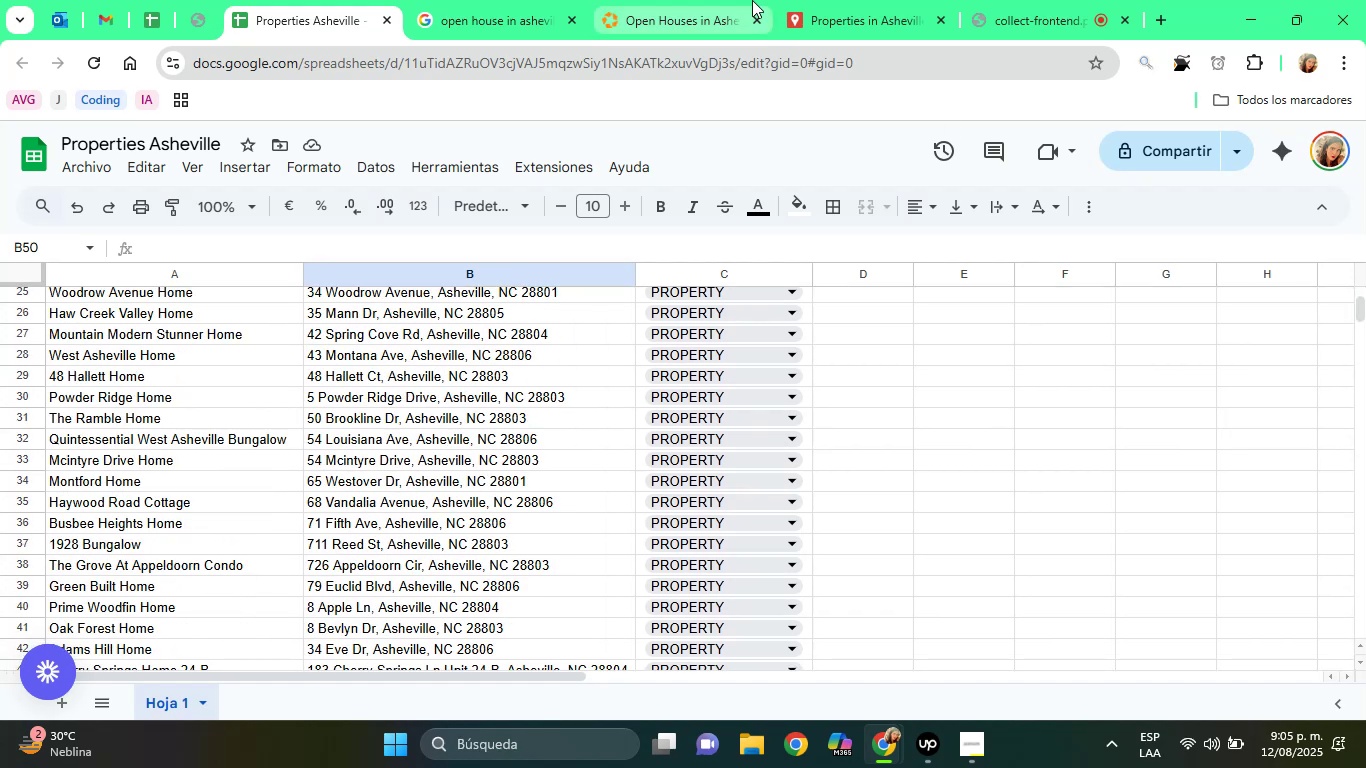 
left_click([752, 0])
 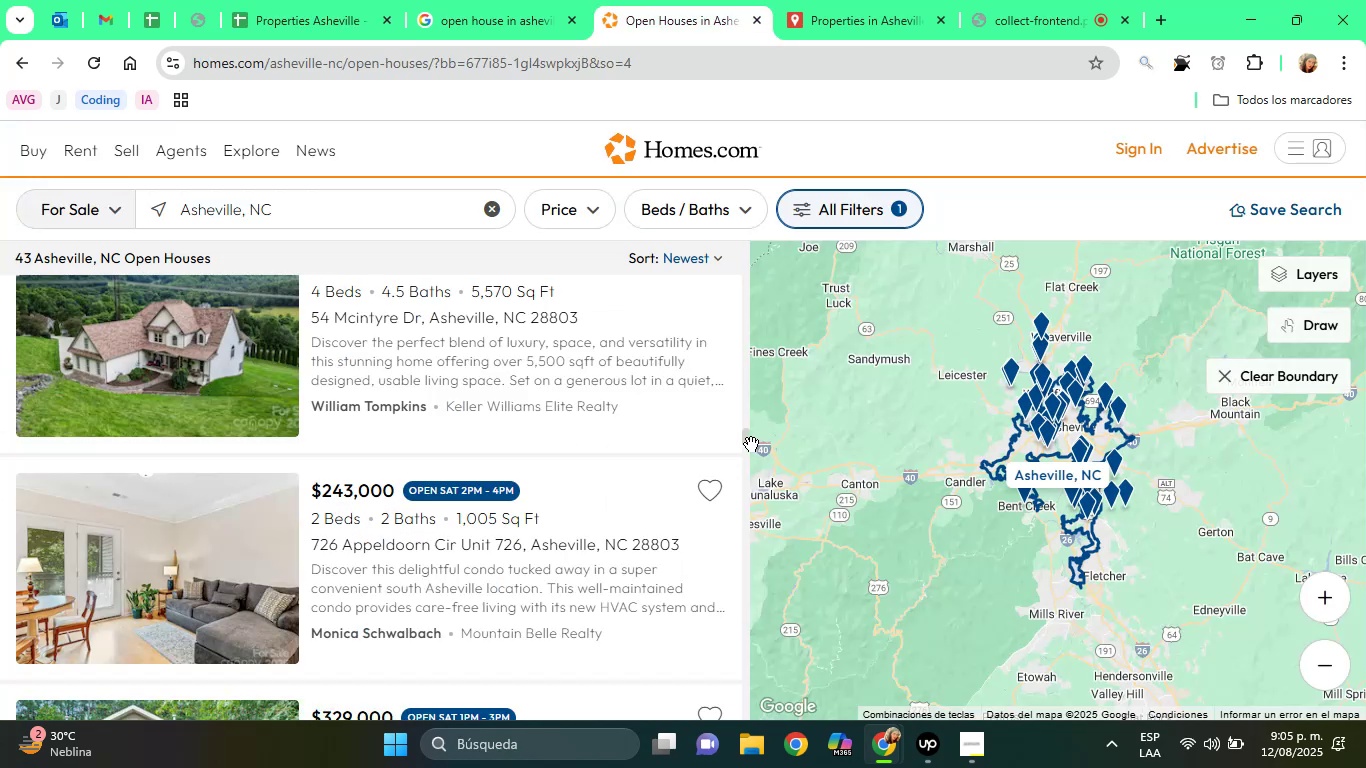 
left_click_drag(start_coordinate=[745, 441], to_coordinate=[750, 455])
 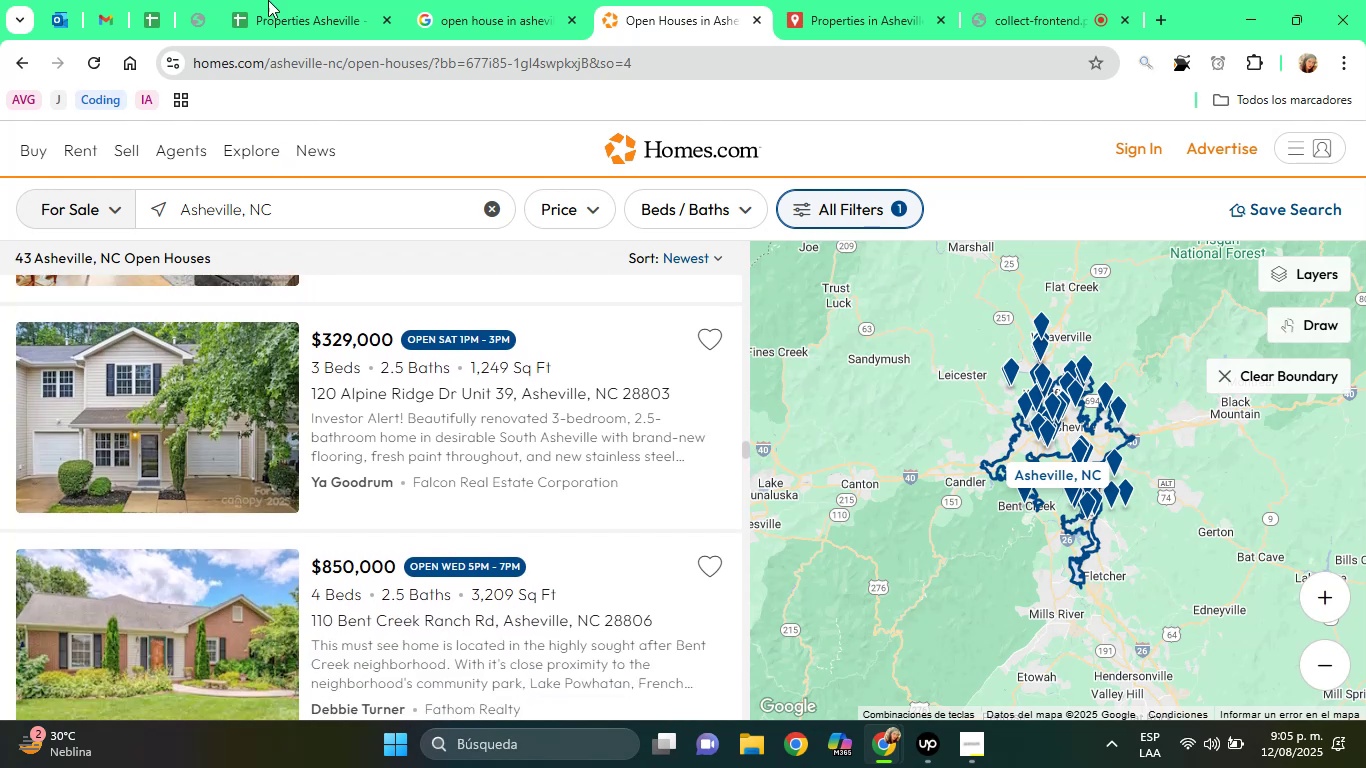 
left_click([273, 0])
 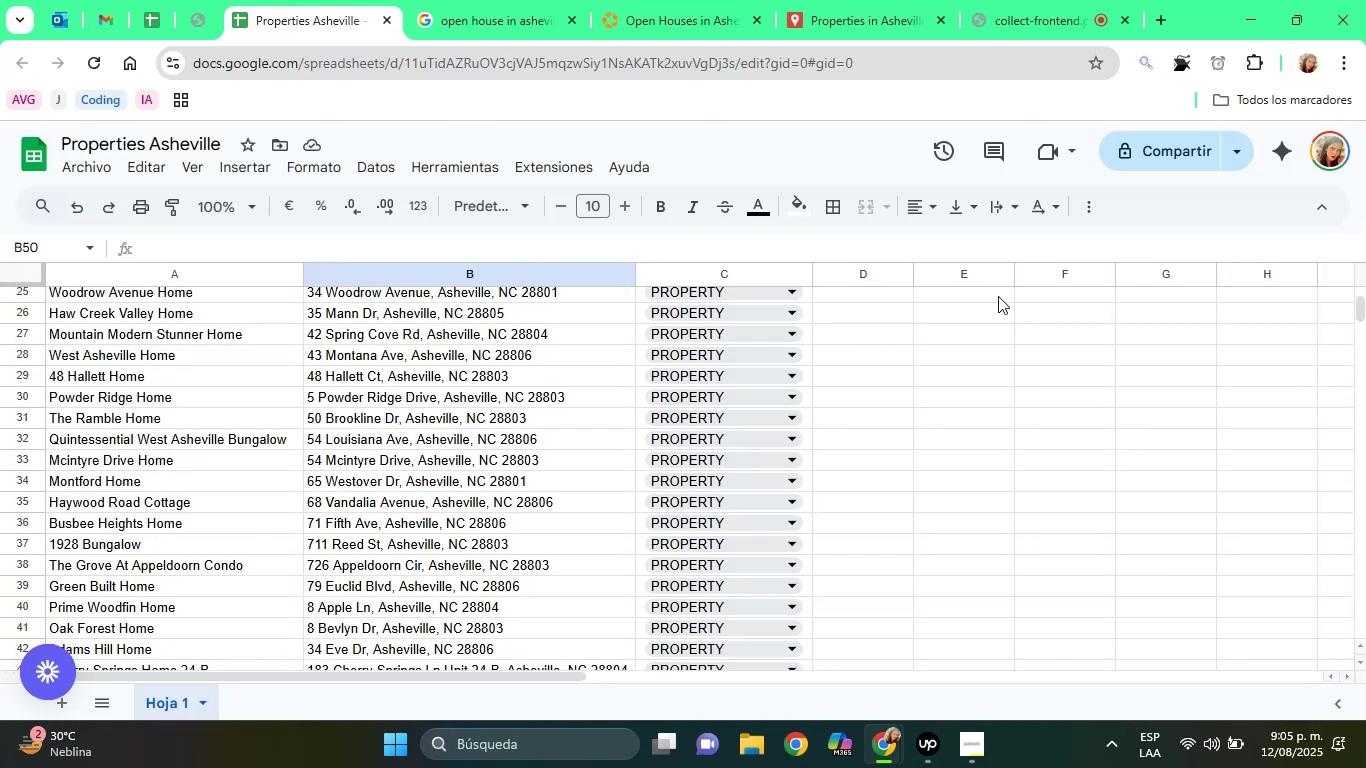 
left_click_drag(start_coordinate=[1356, 307], to_coordinate=[1357, 301])
 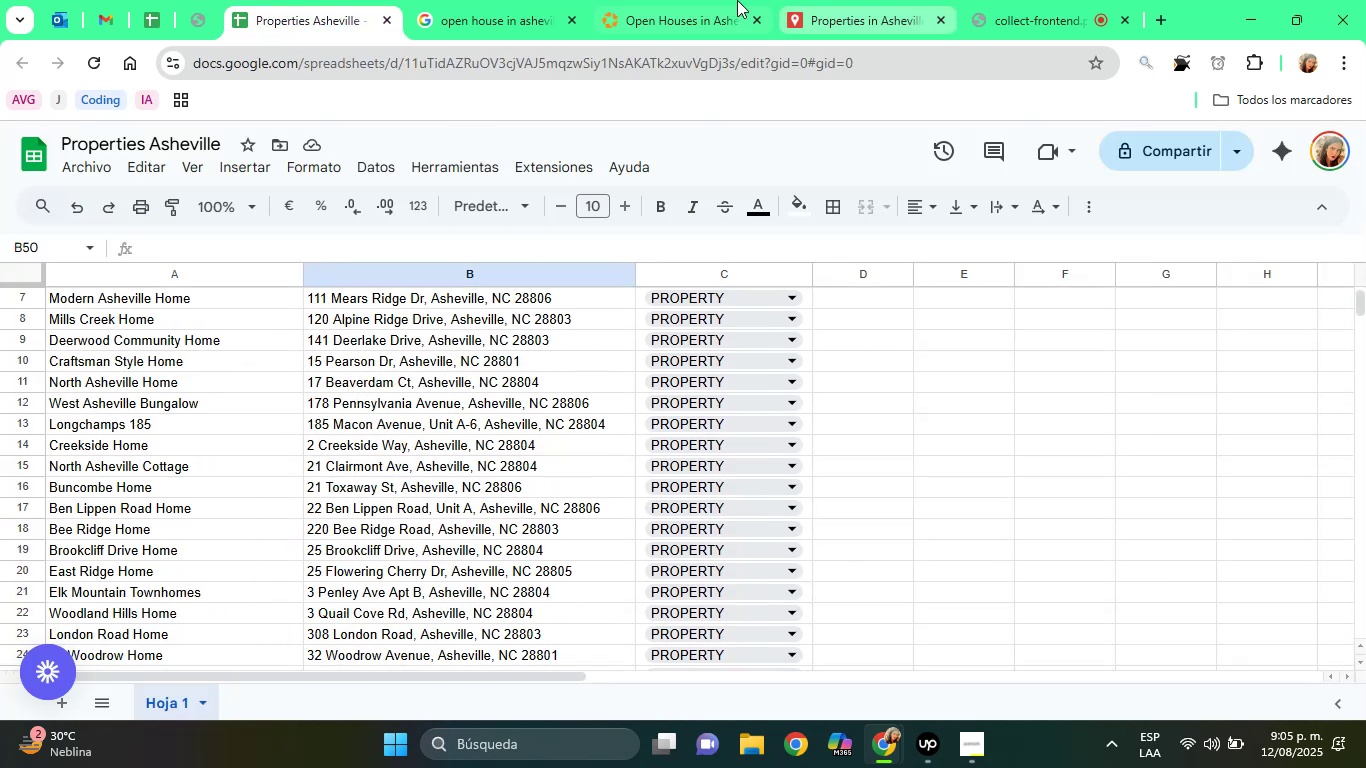 
left_click([724, 0])
 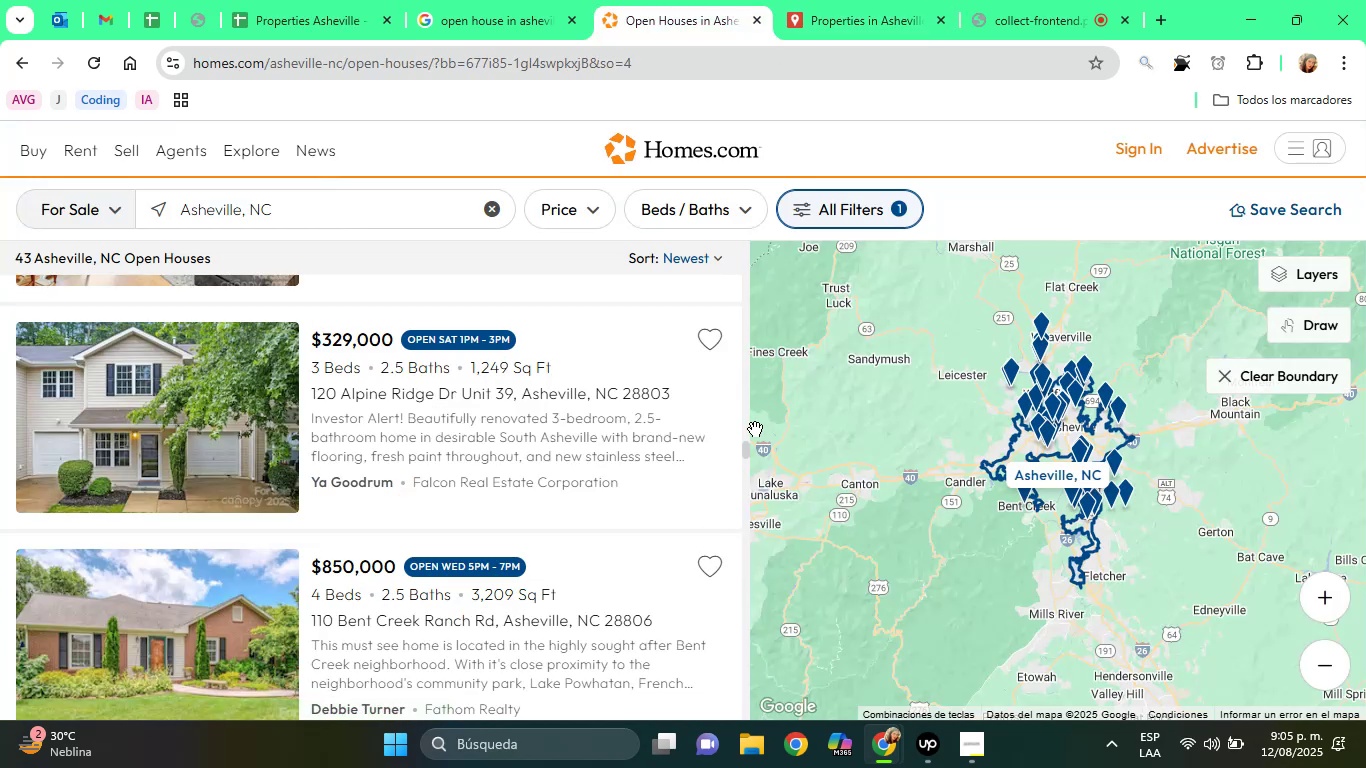 
left_click_drag(start_coordinate=[748, 450], to_coordinate=[748, 500])
 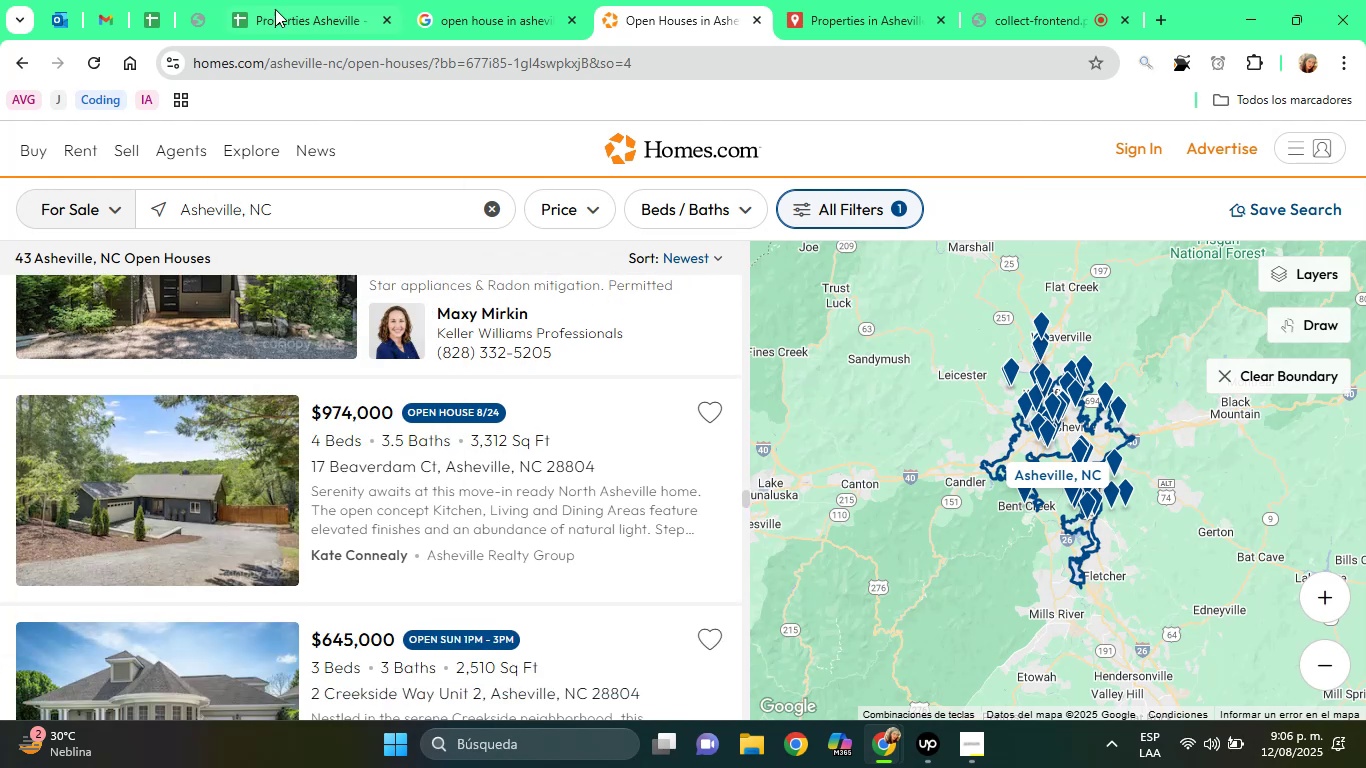 
left_click([276, 0])
 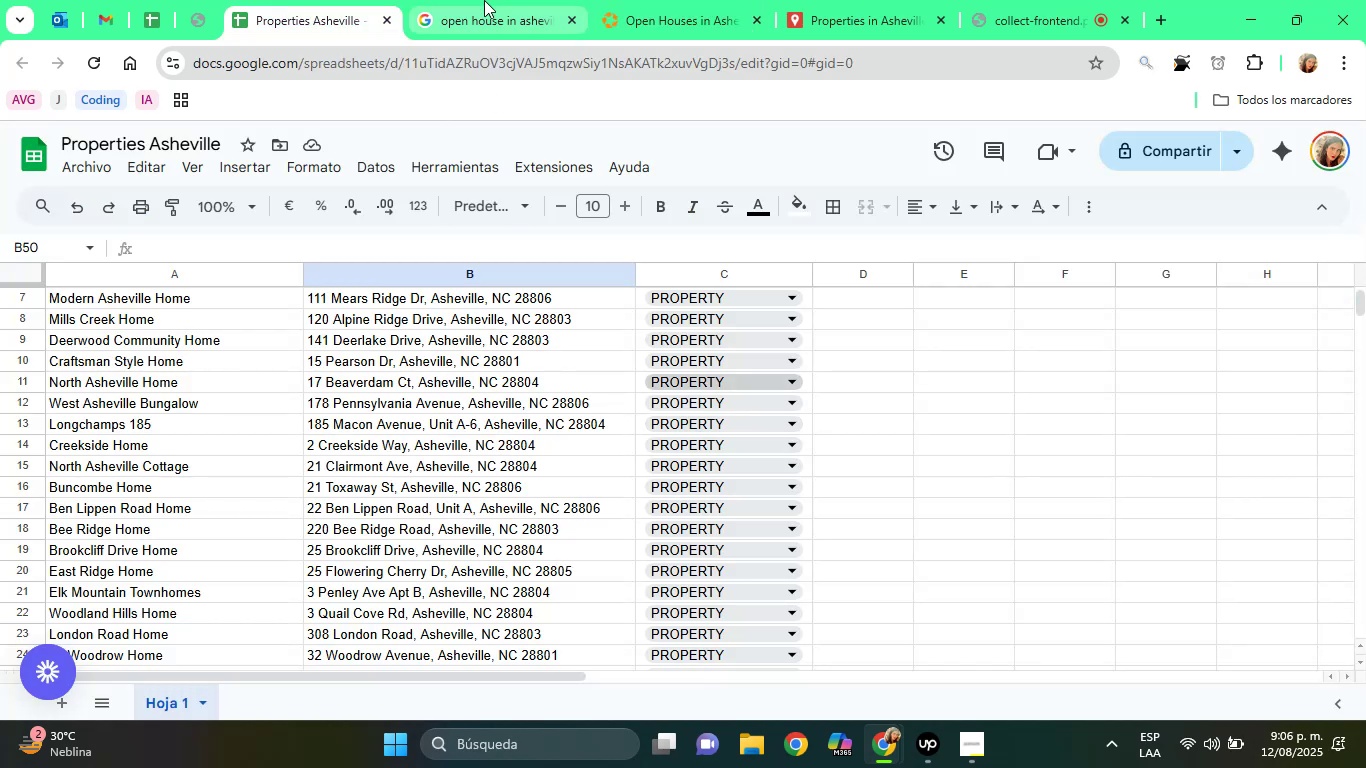 
left_click([484, 0])
 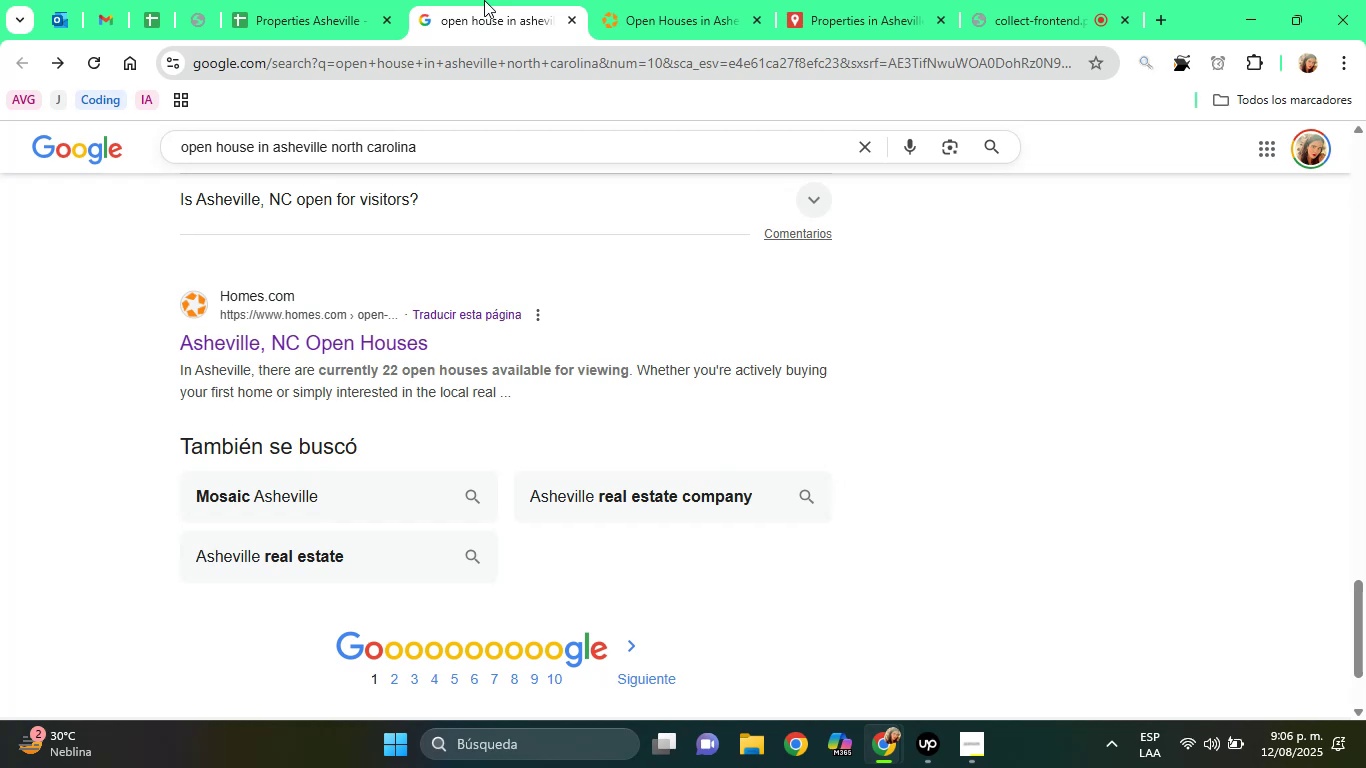 
left_click([608, 0])
 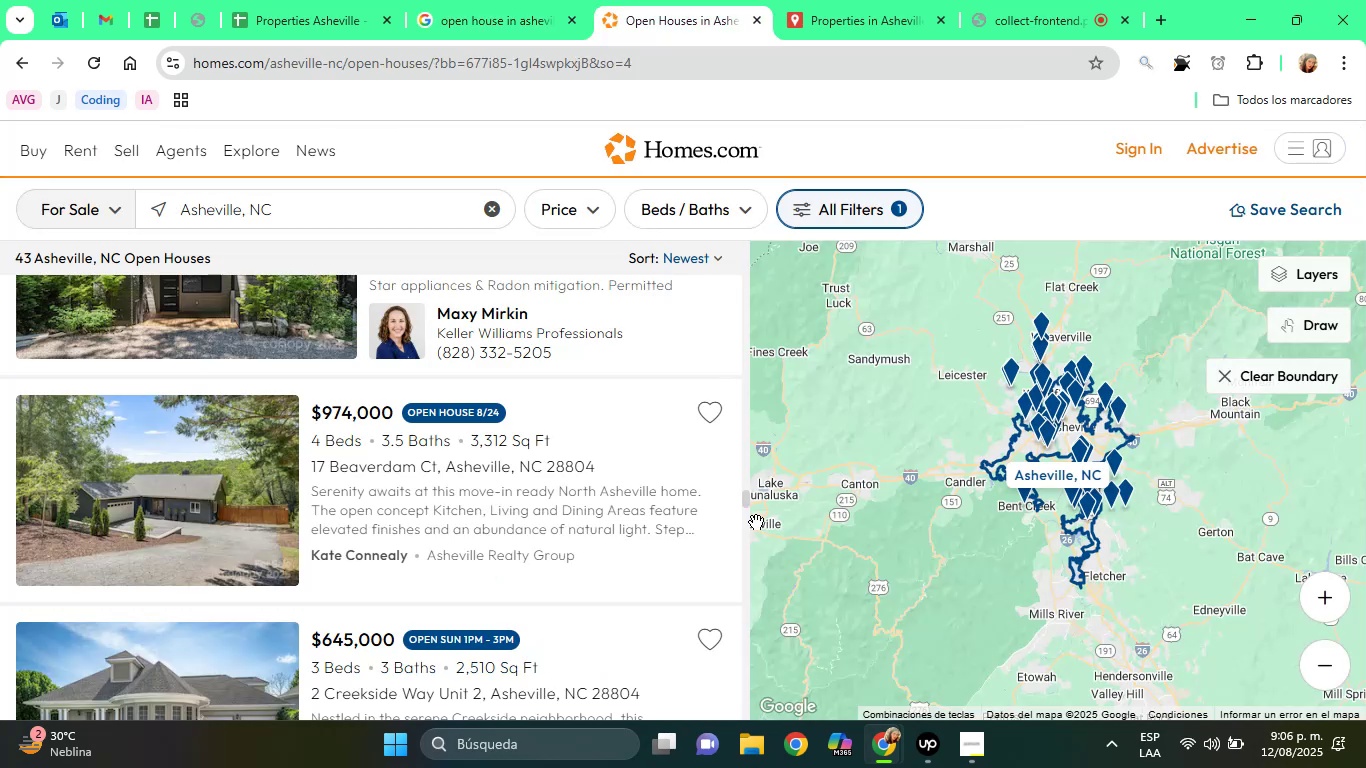 
left_click_drag(start_coordinate=[746, 501], to_coordinate=[746, 507])
 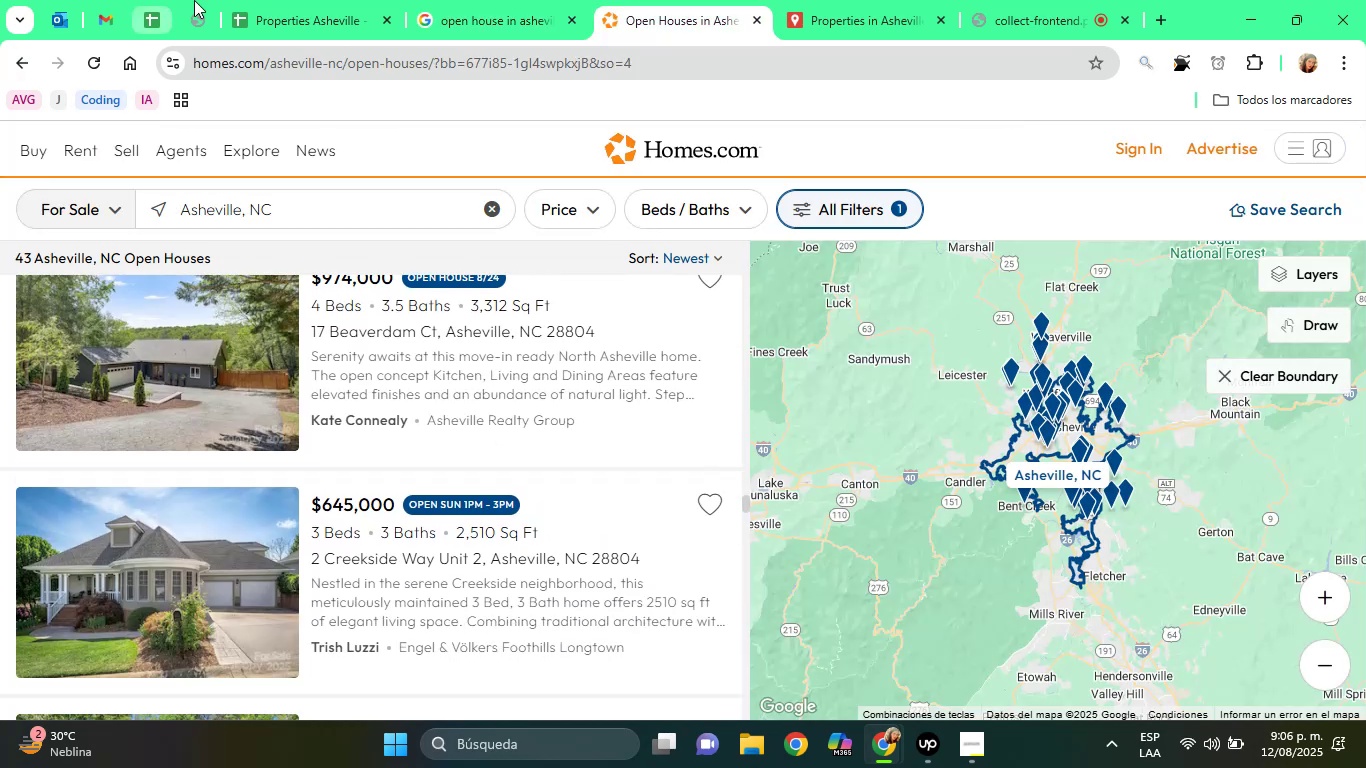 
left_click([238, 0])
 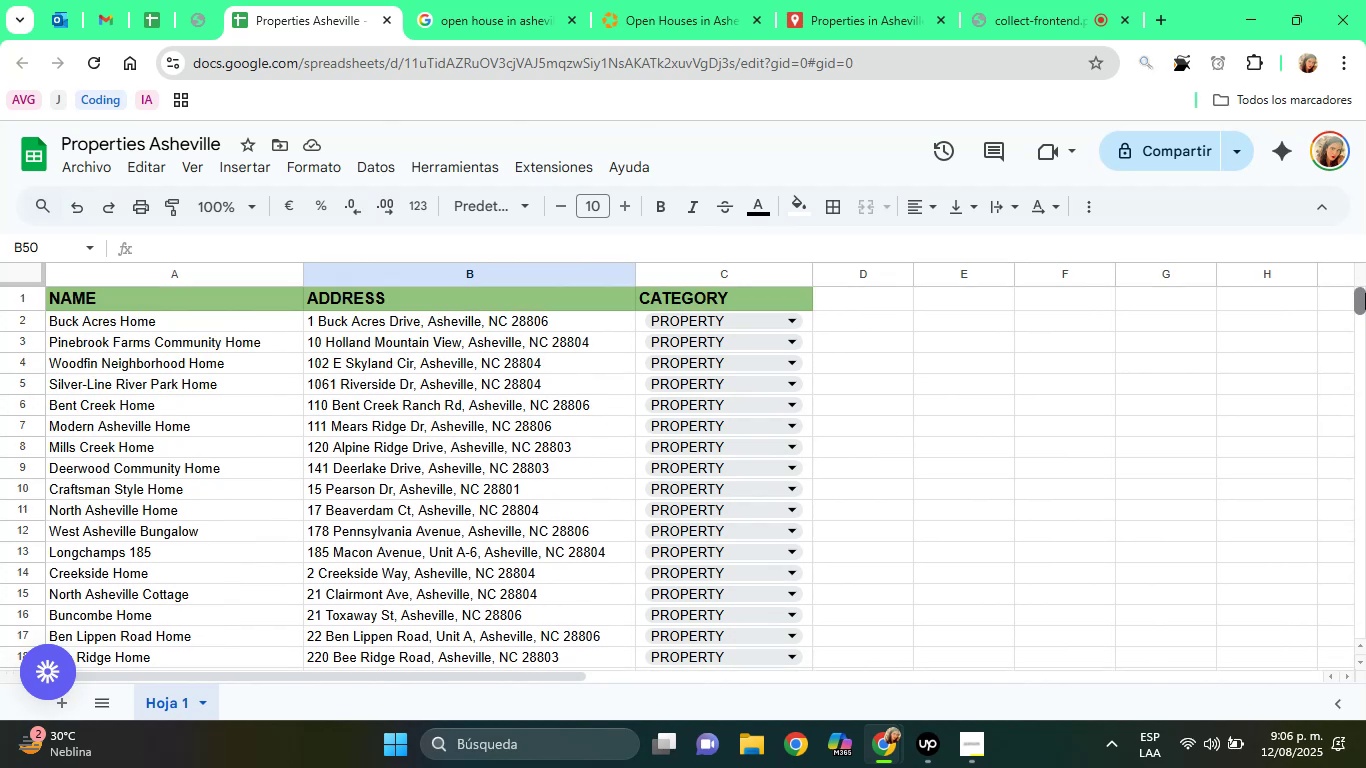 
left_click([762, 0])
 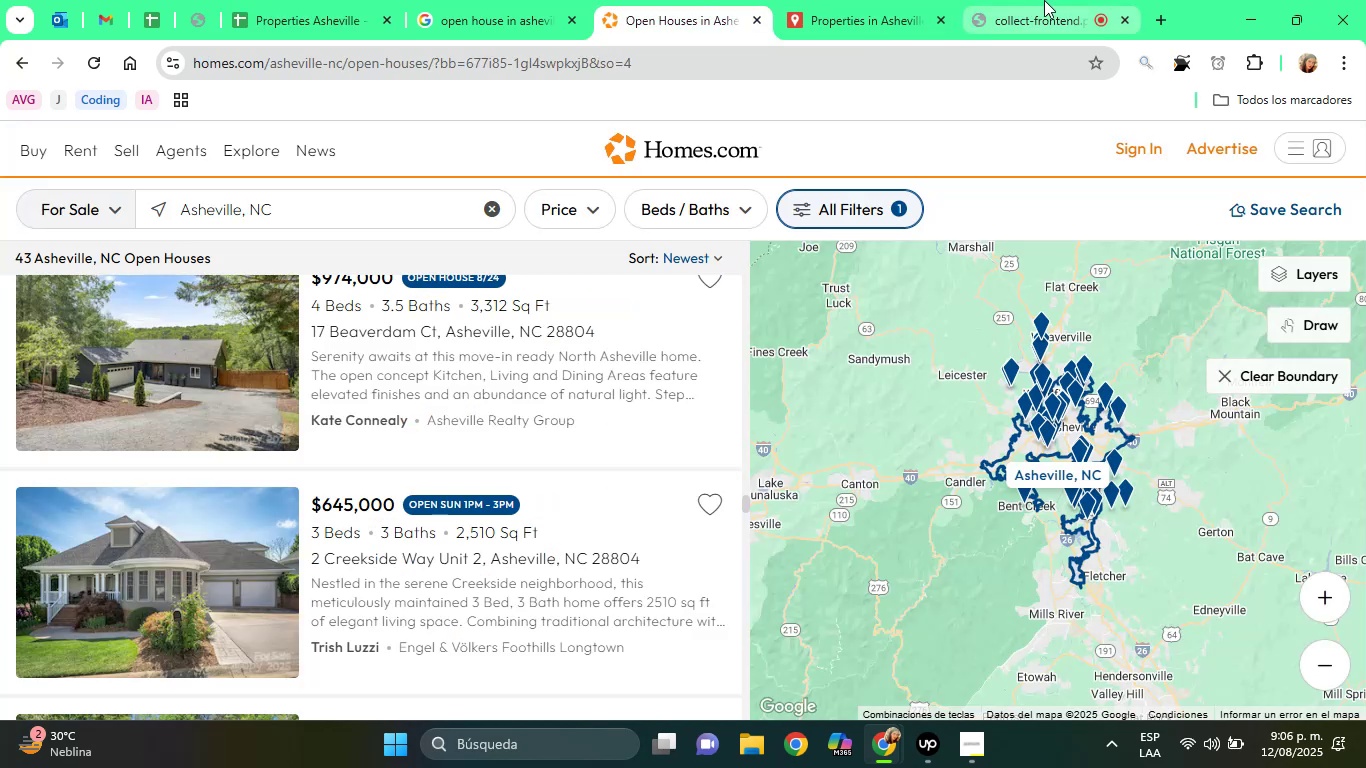 
left_click([1044, 0])
 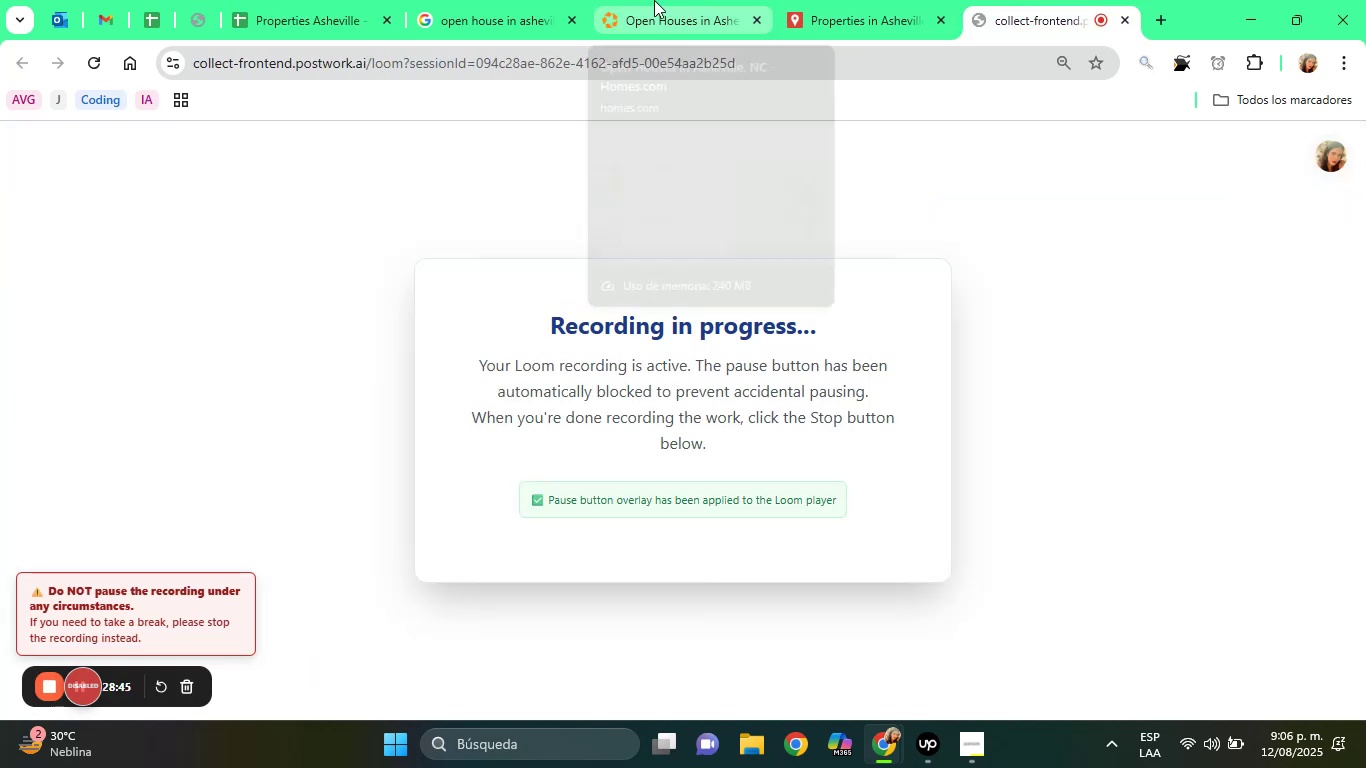 
left_click([650, 0])
 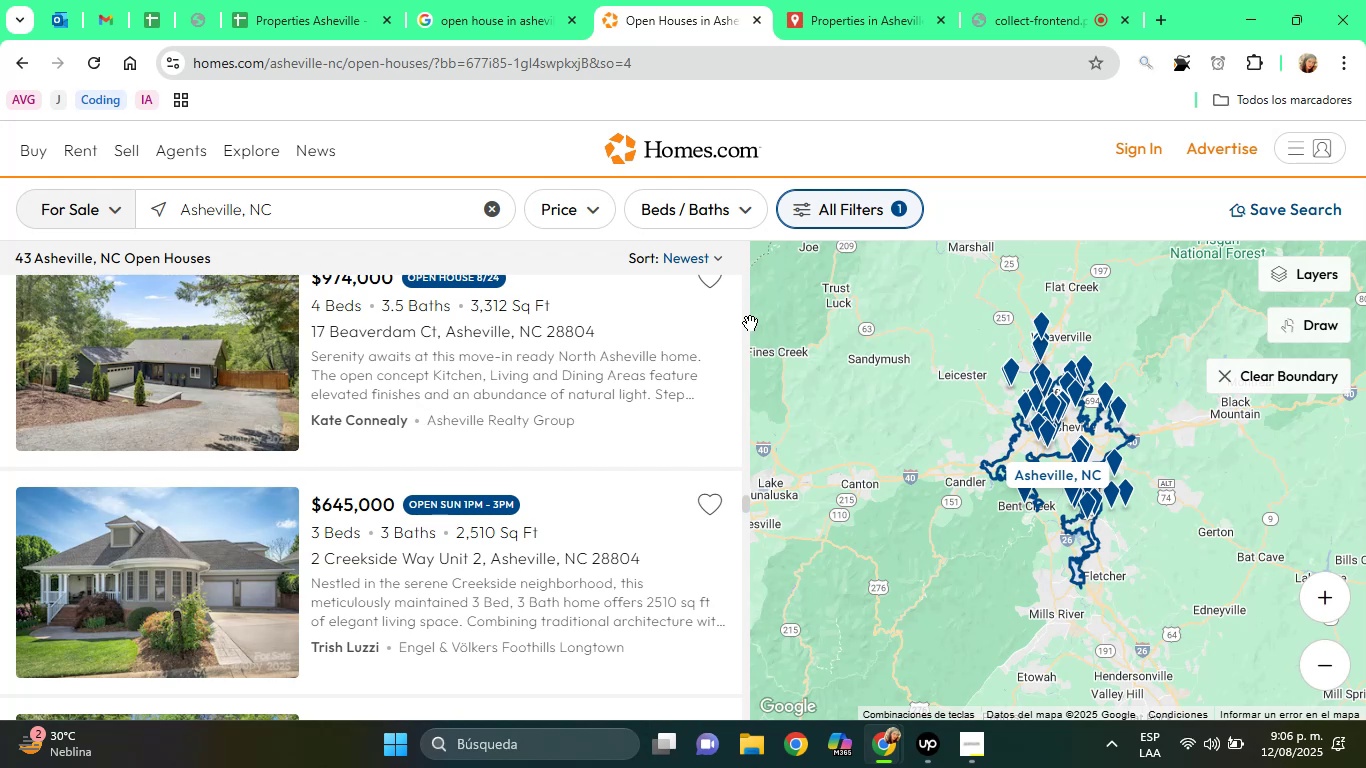 
wait(20.86)
 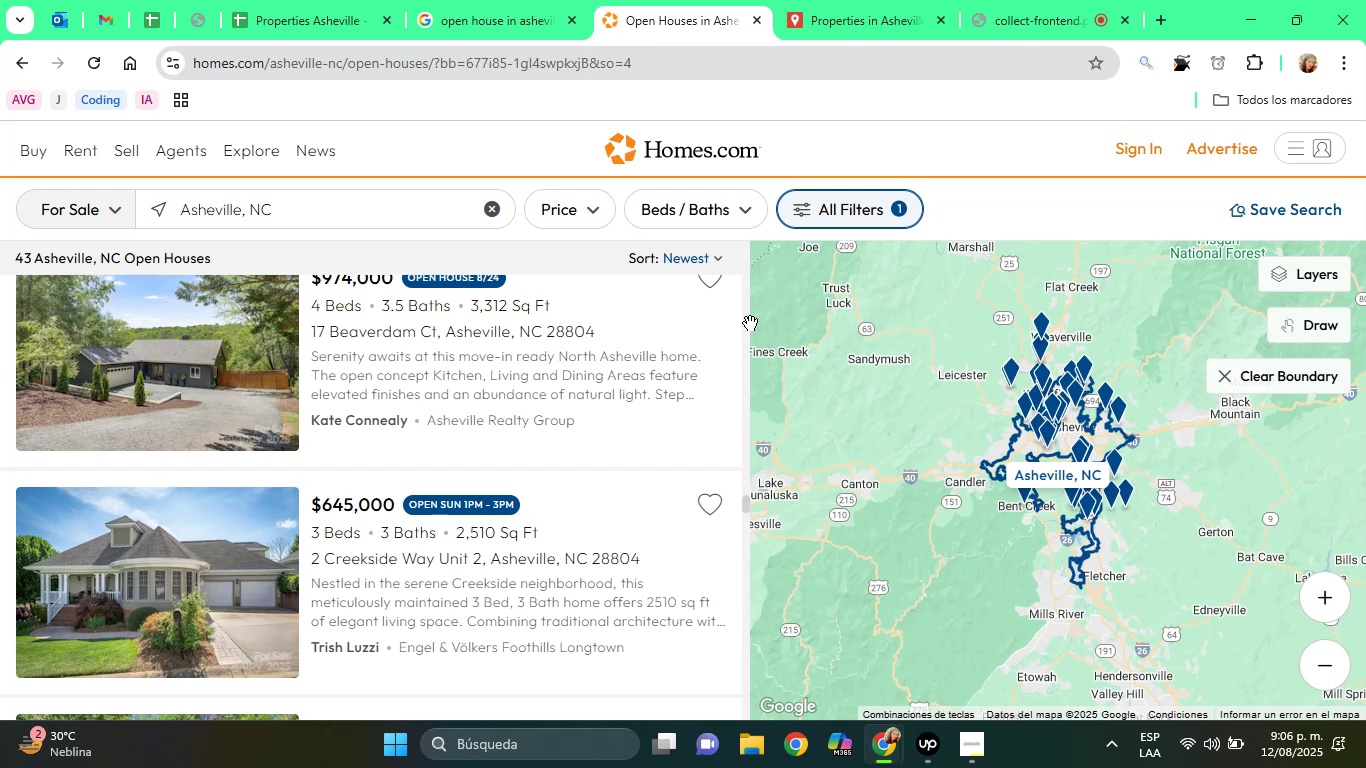 
left_click_drag(start_coordinate=[741, 505], to_coordinate=[746, 514])
 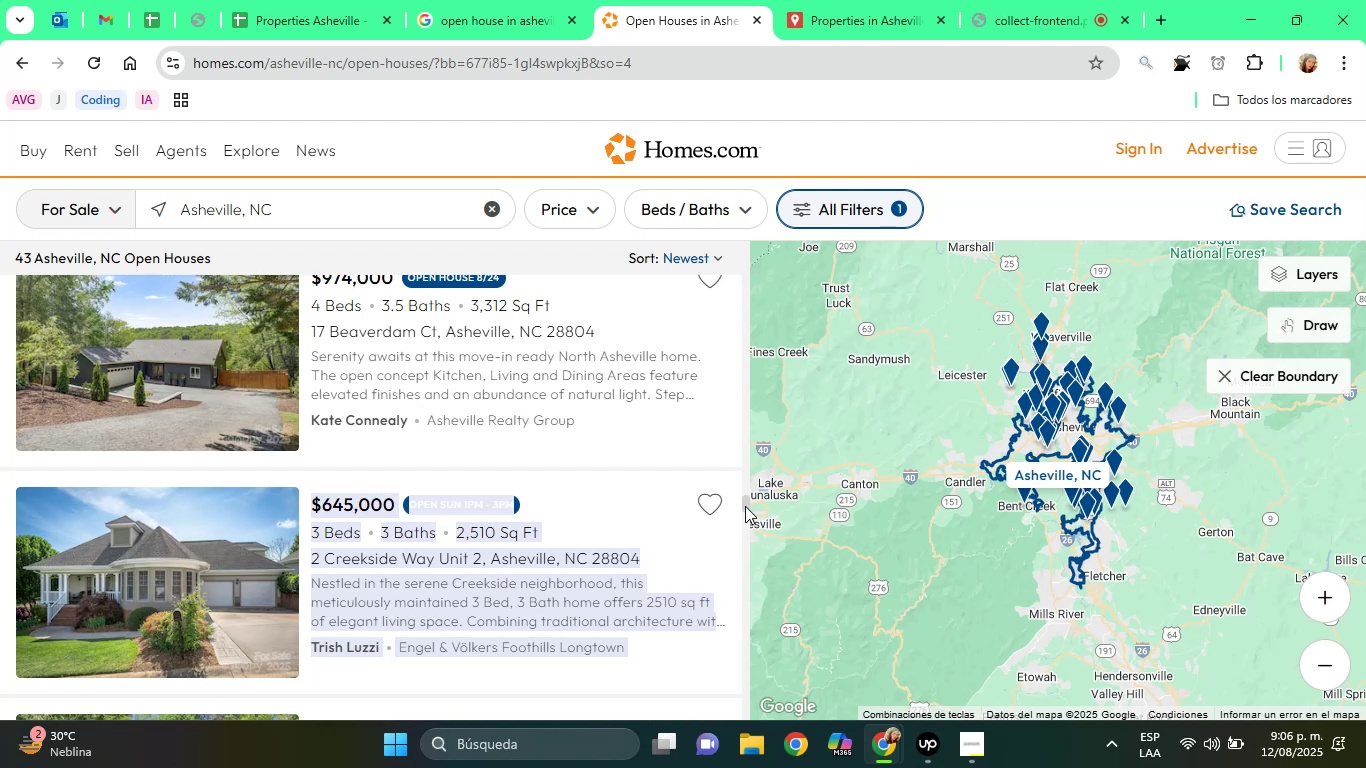 
left_click_drag(start_coordinate=[745, 506], to_coordinate=[746, 535])
 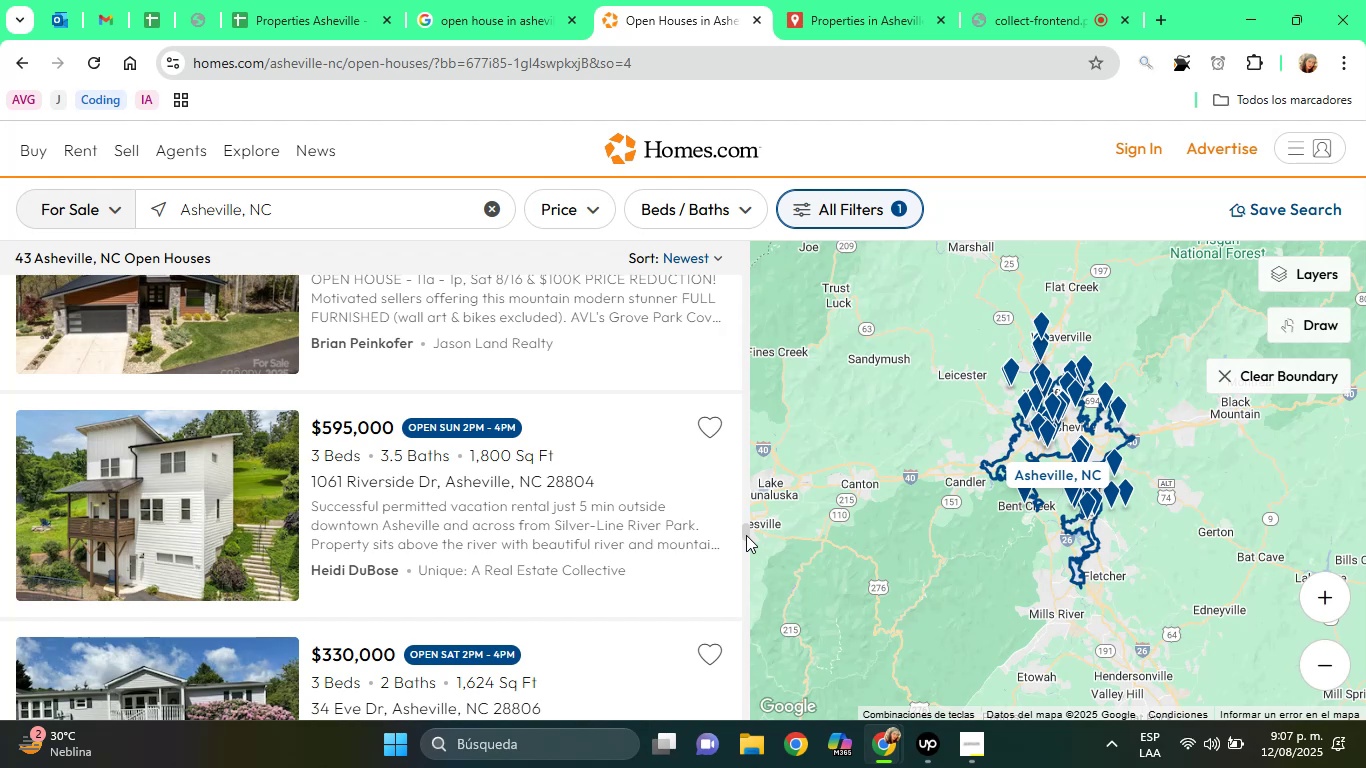 
wait(37.1)
 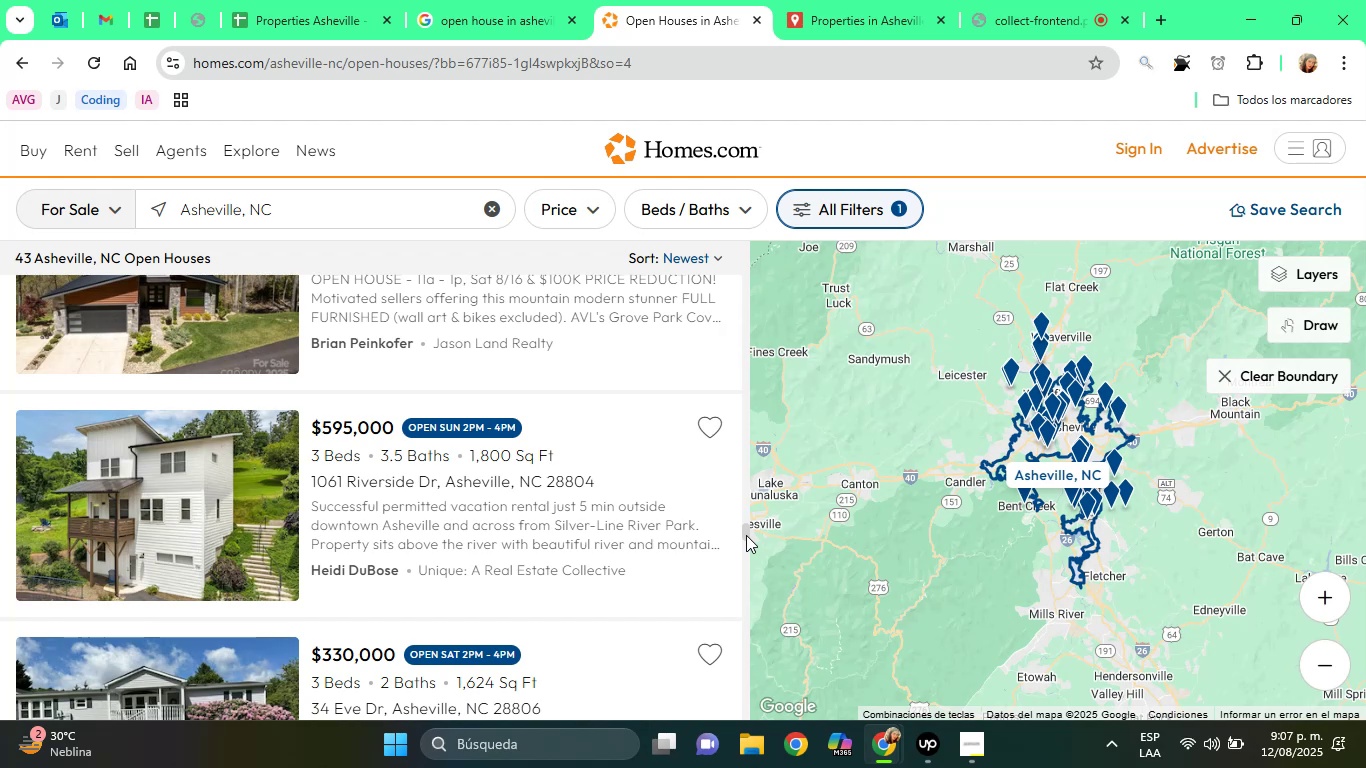 
left_click_drag(start_coordinate=[746, 535], to_coordinate=[745, 589])
 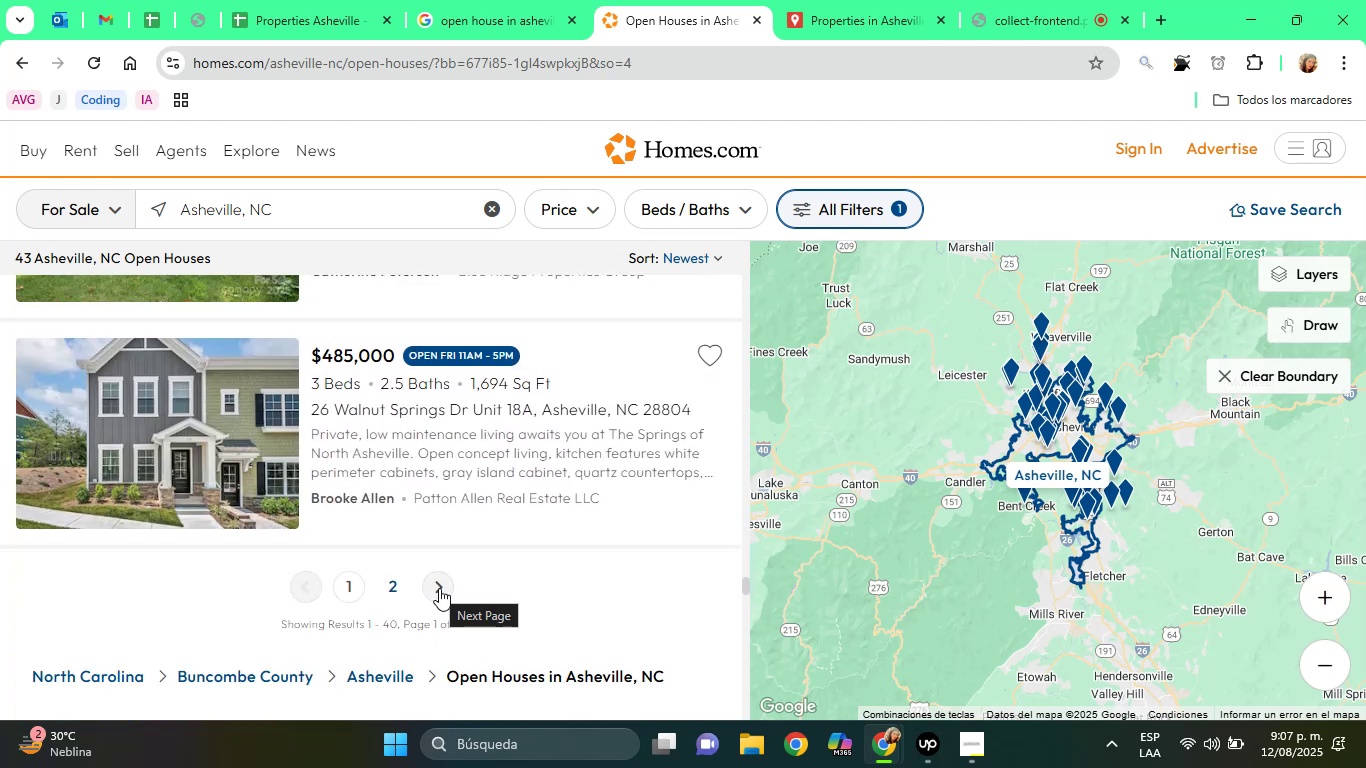 
left_click([306, 0])
 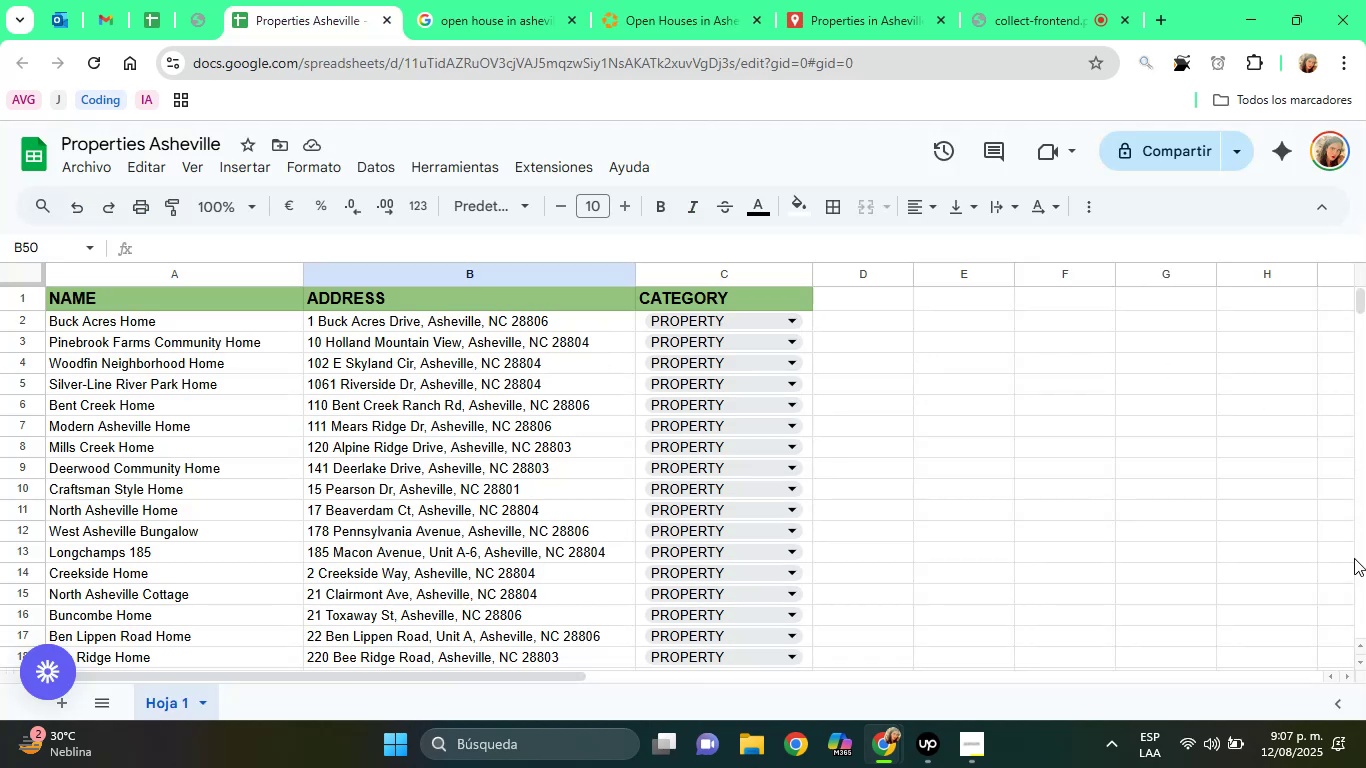 
left_click([1360, 658])
 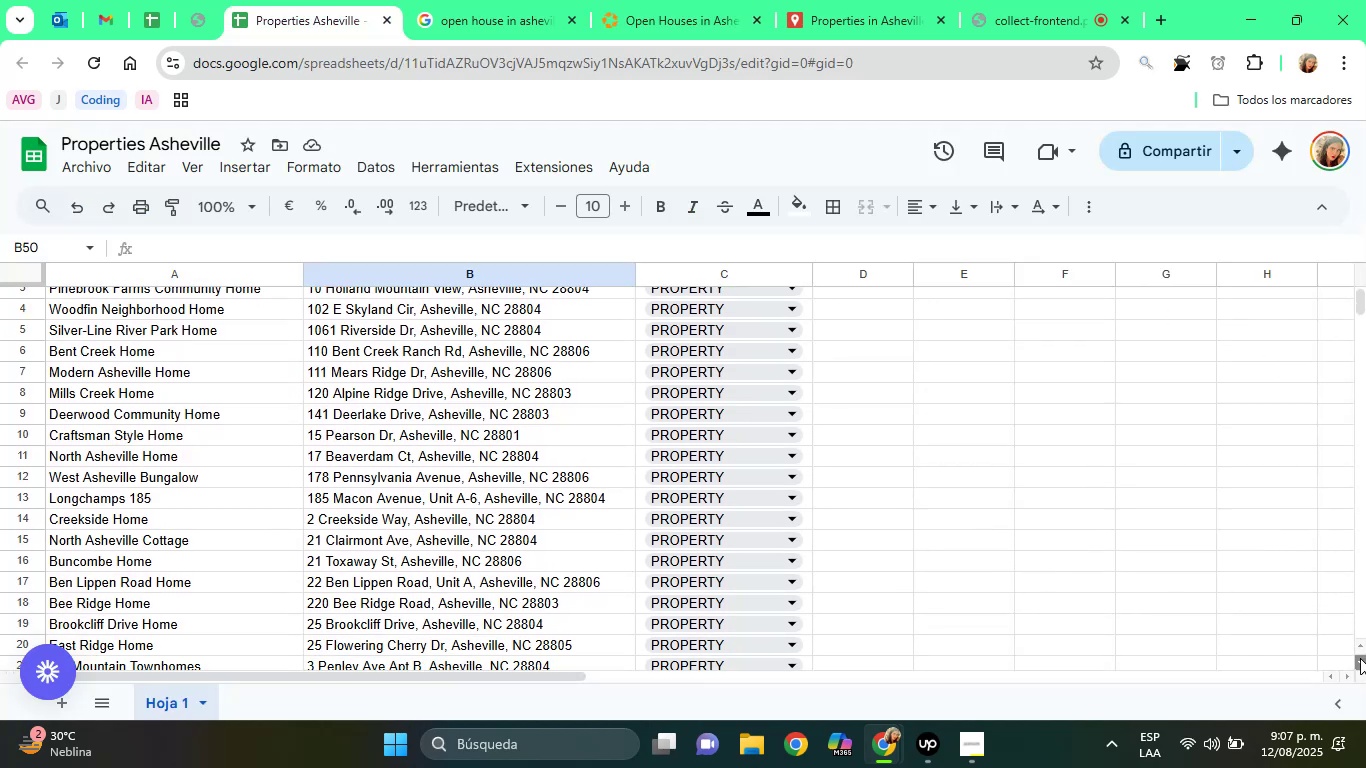 
double_click([1360, 658])
 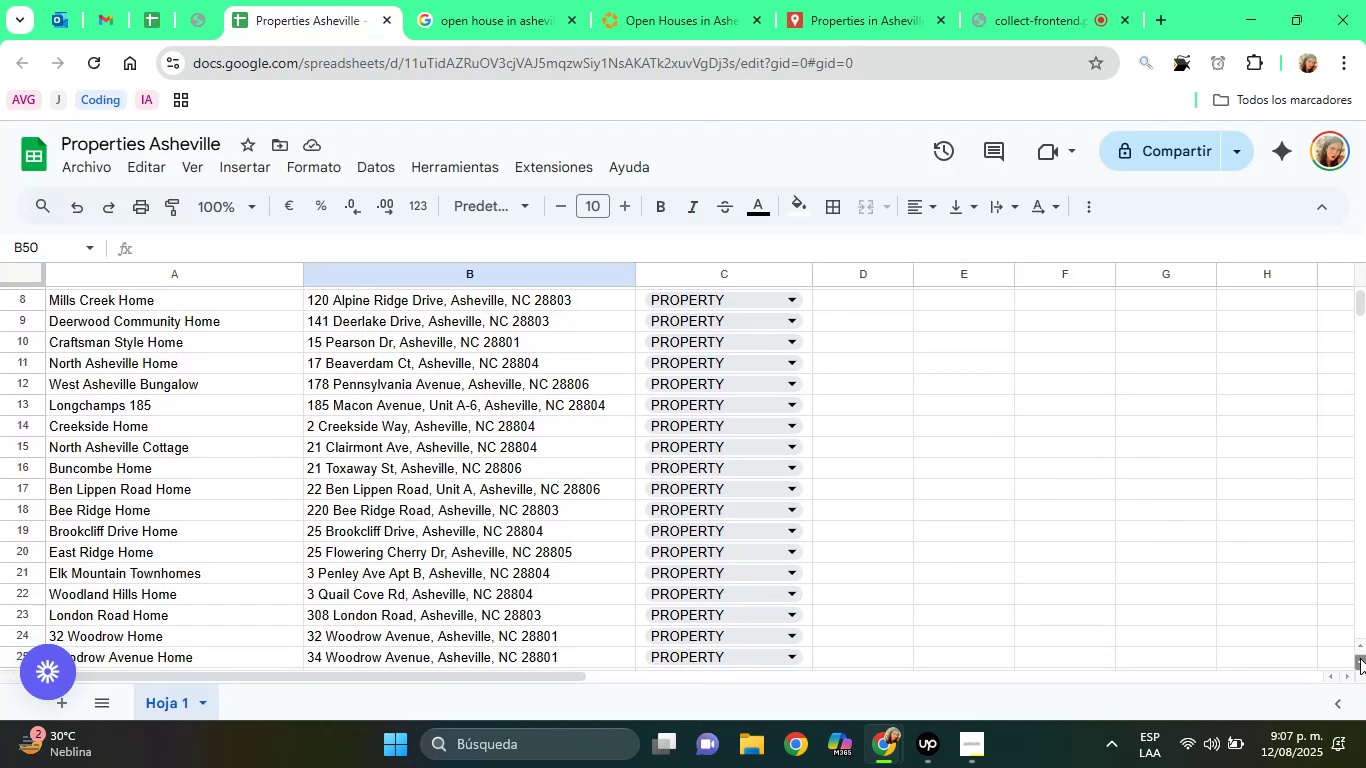 
left_click([1360, 658])
 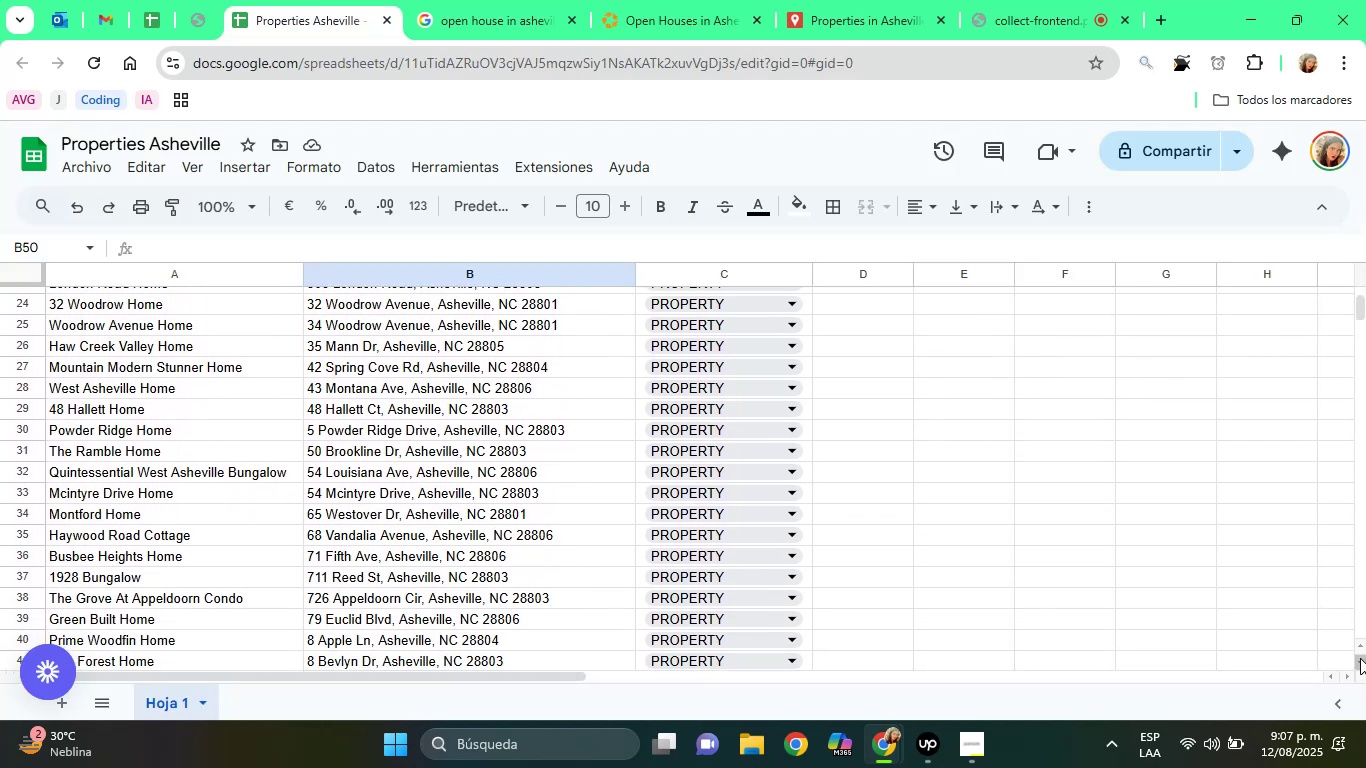 
double_click([1360, 658])
 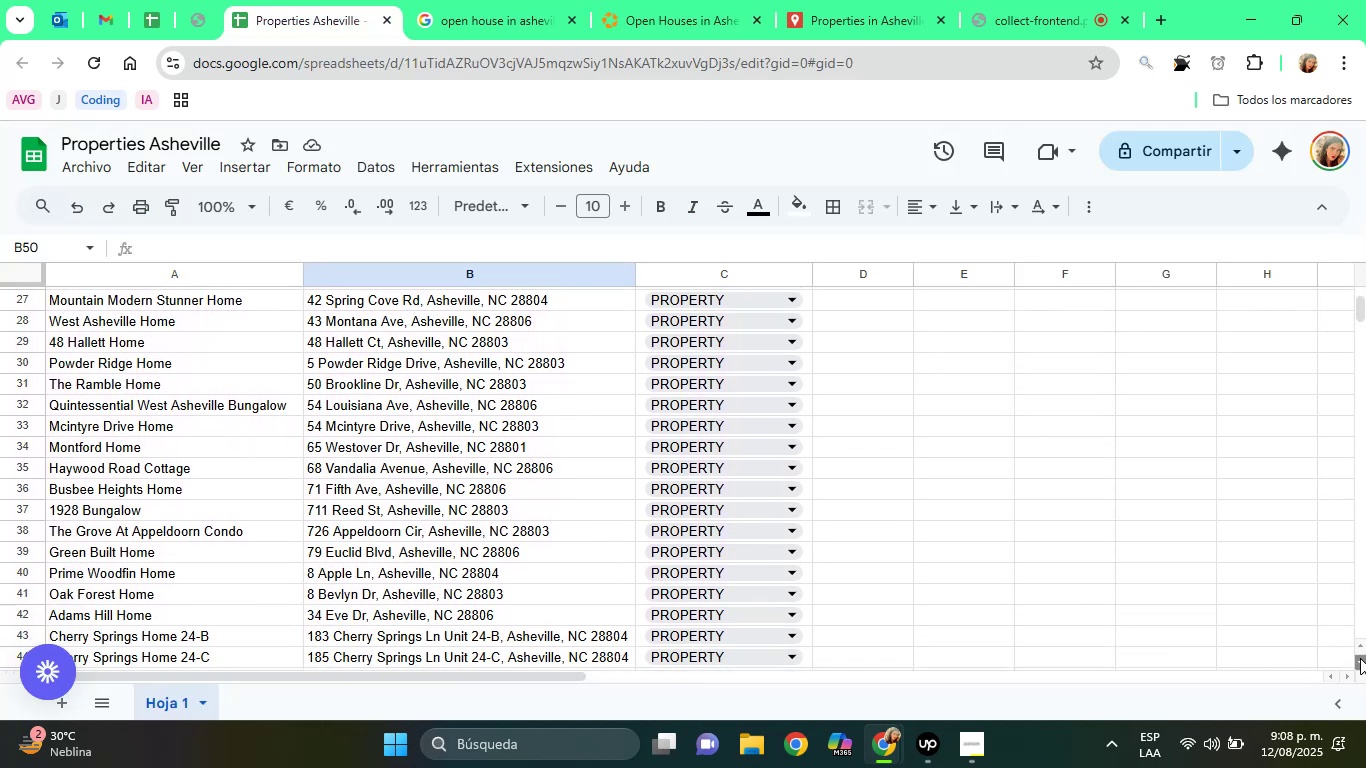 
triple_click([1360, 658])
 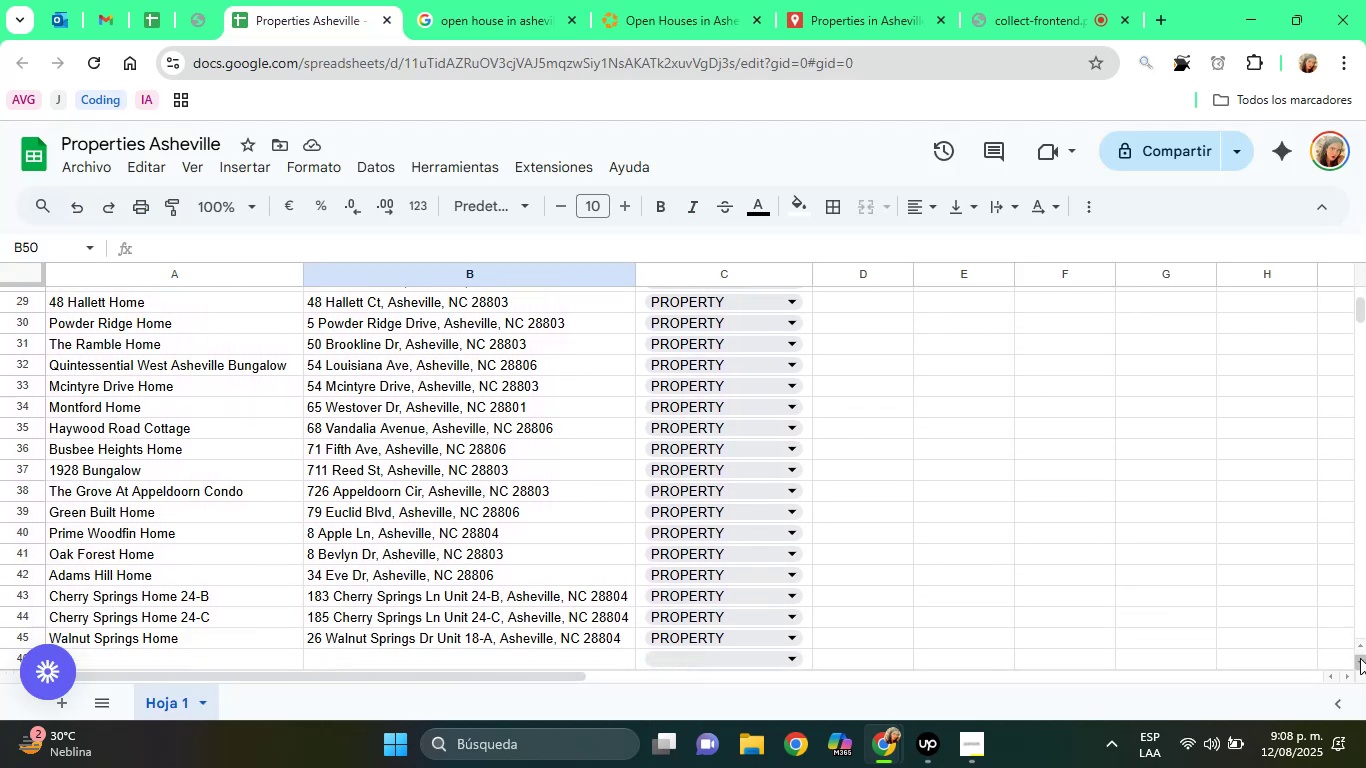 
triple_click([1360, 658])
 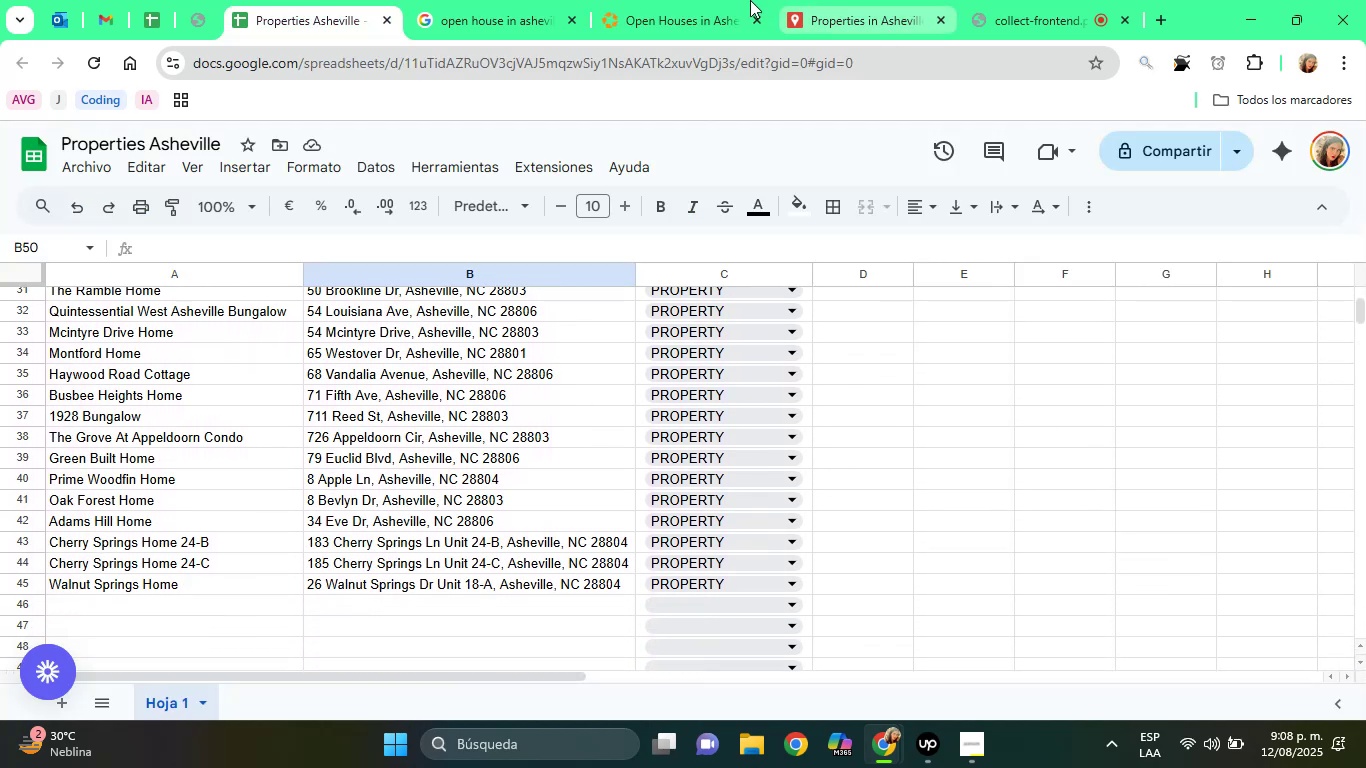 
left_click([683, 0])
 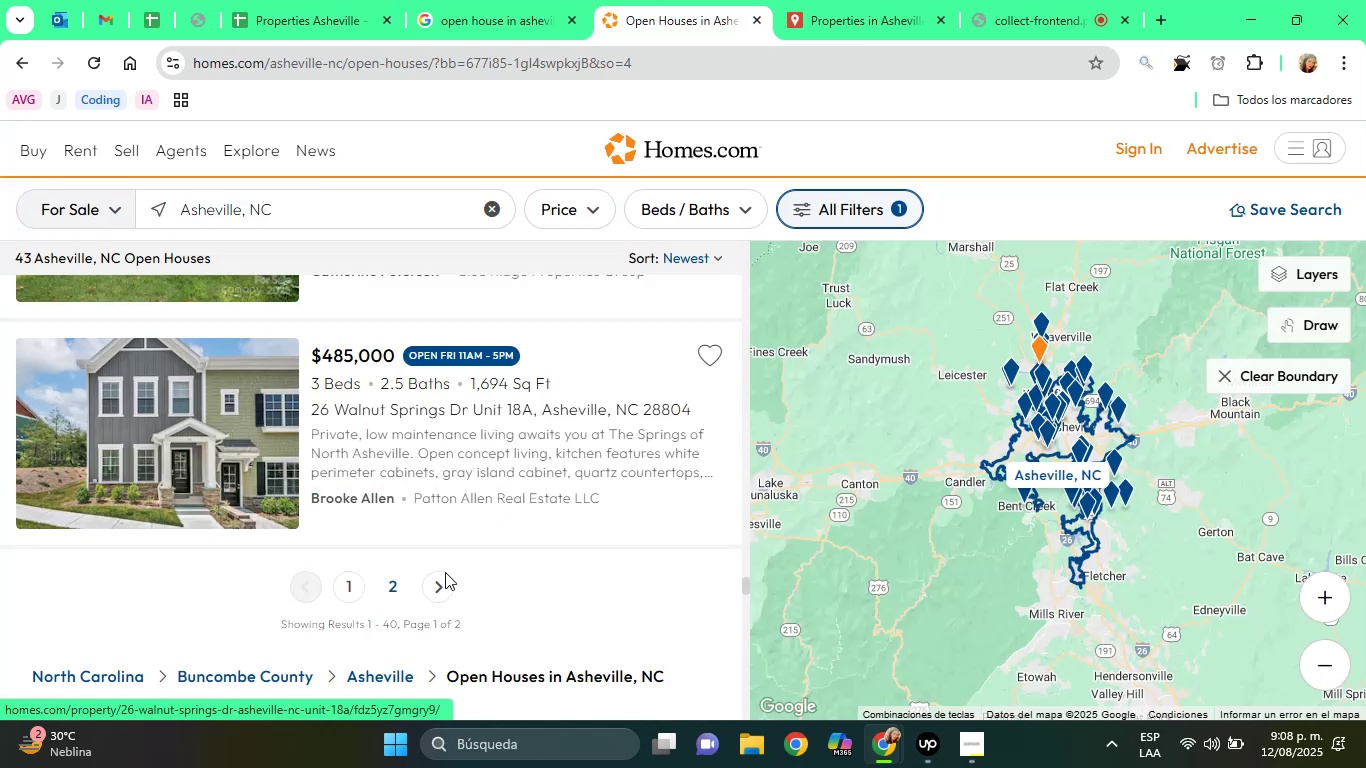 
left_click([437, 591])
 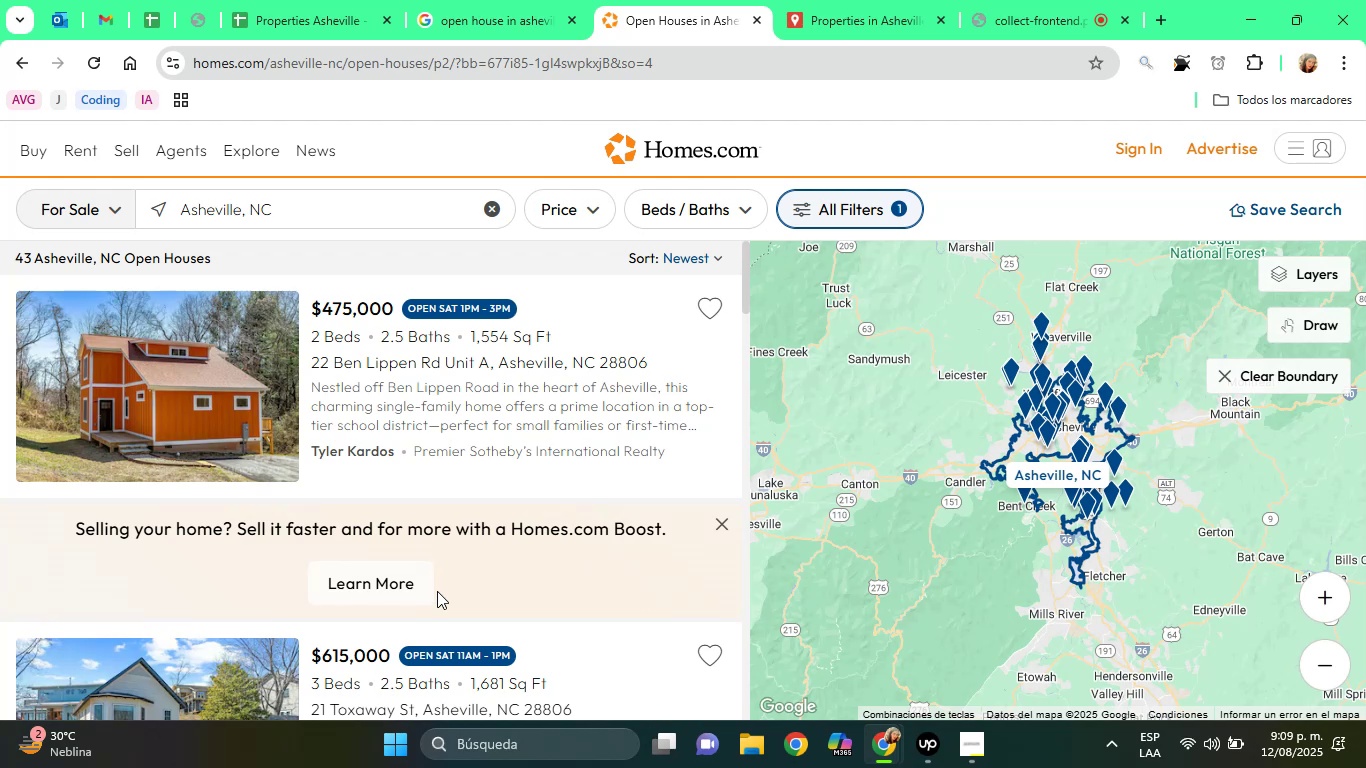 
wait(73.39)
 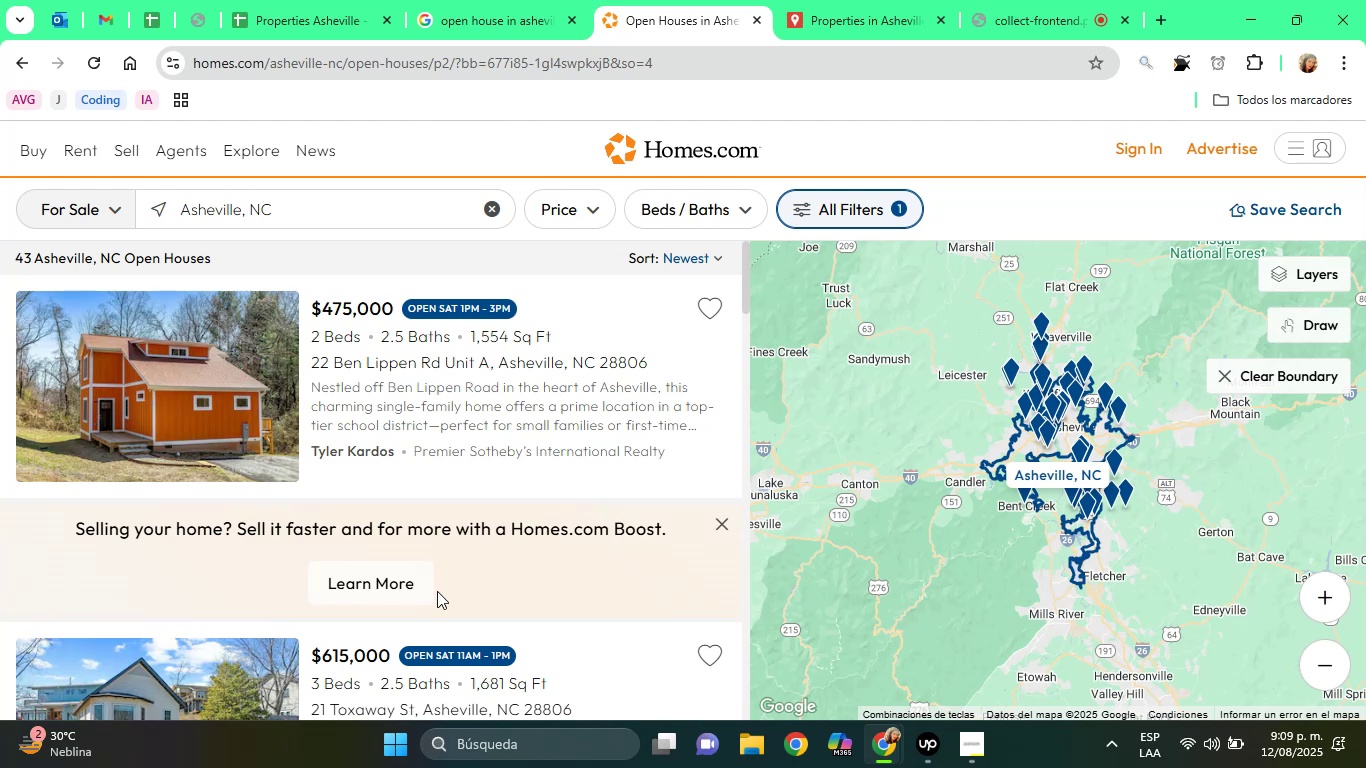 
left_click_drag(start_coordinate=[746, 275], to_coordinate=[757, 344])
 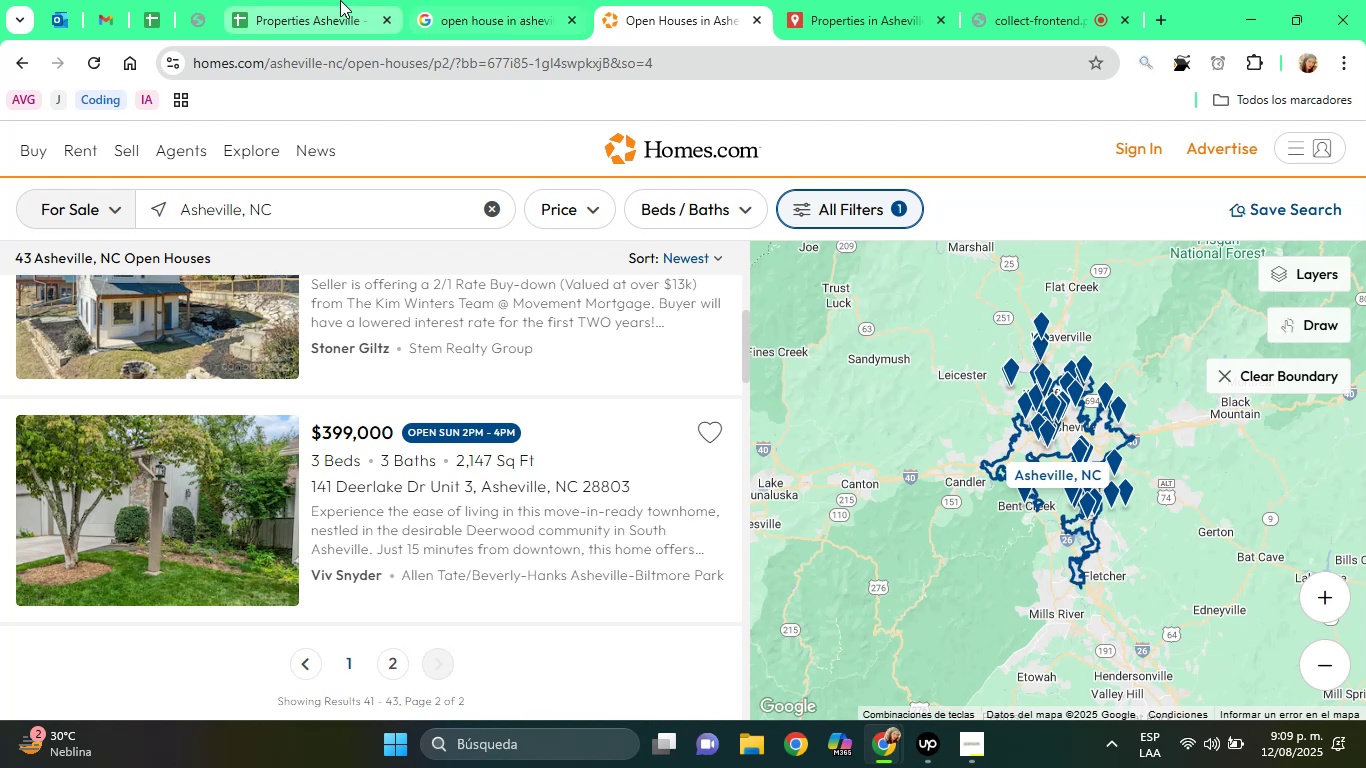 
left_click([329, 0])
 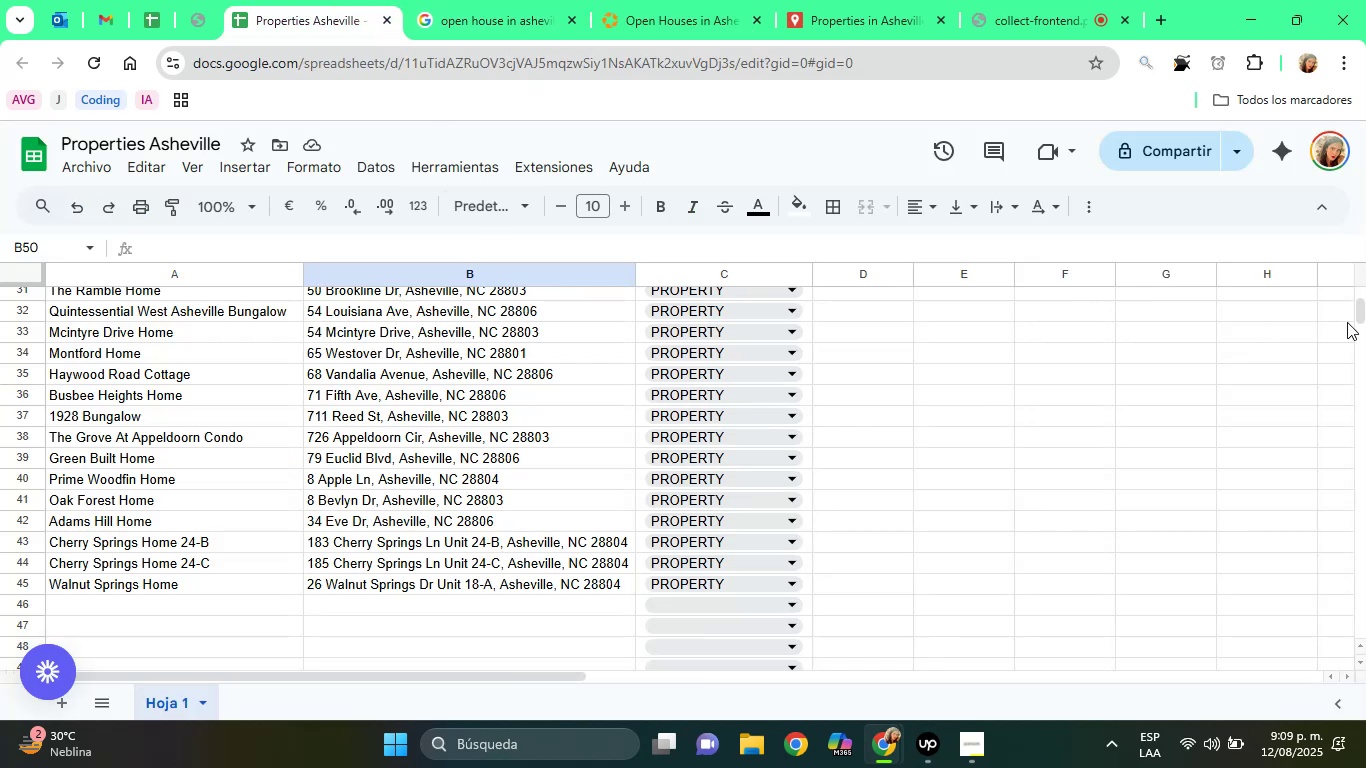 
left_click_drag(start_coordinate=[1359, 317], to_coordinate=[1360, 308])
 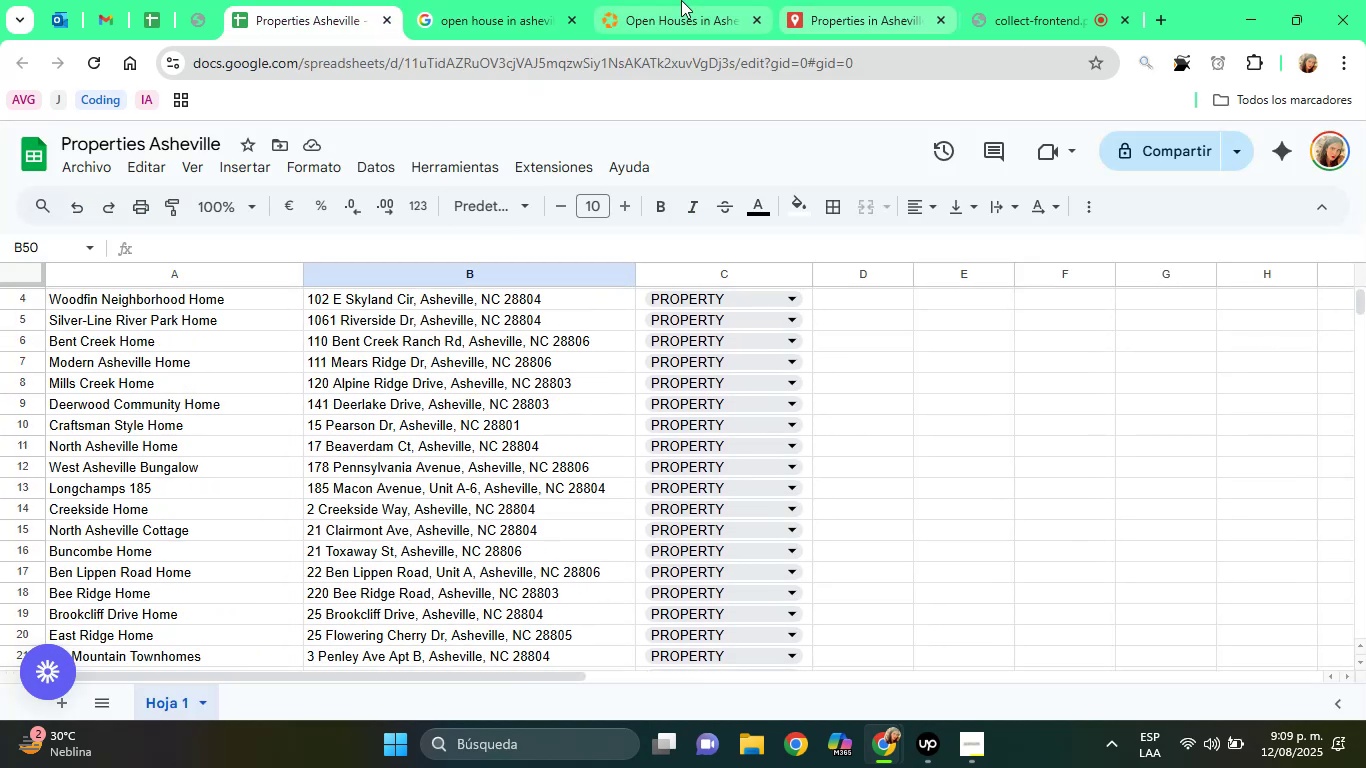 
left_click([681, 0])
 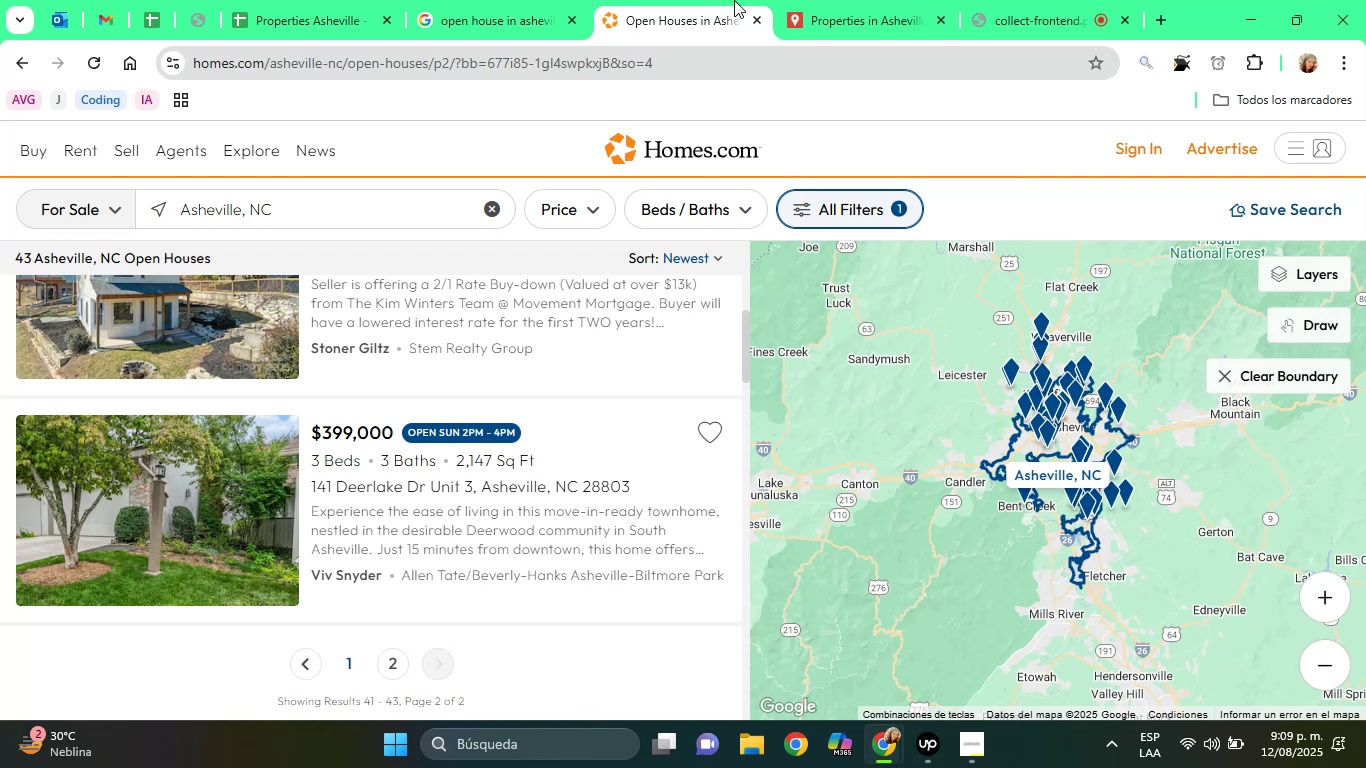 
wait(5.15)
 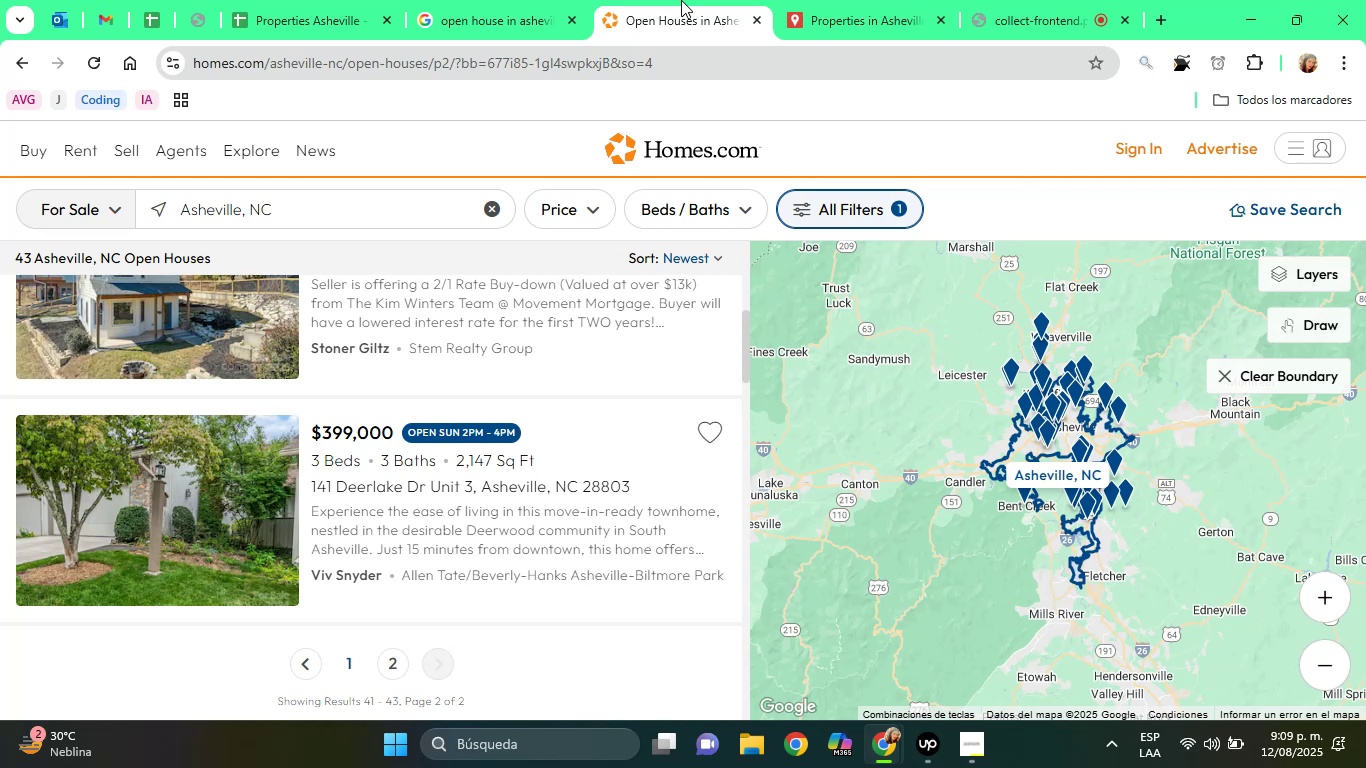 
left_click([751, 18])
 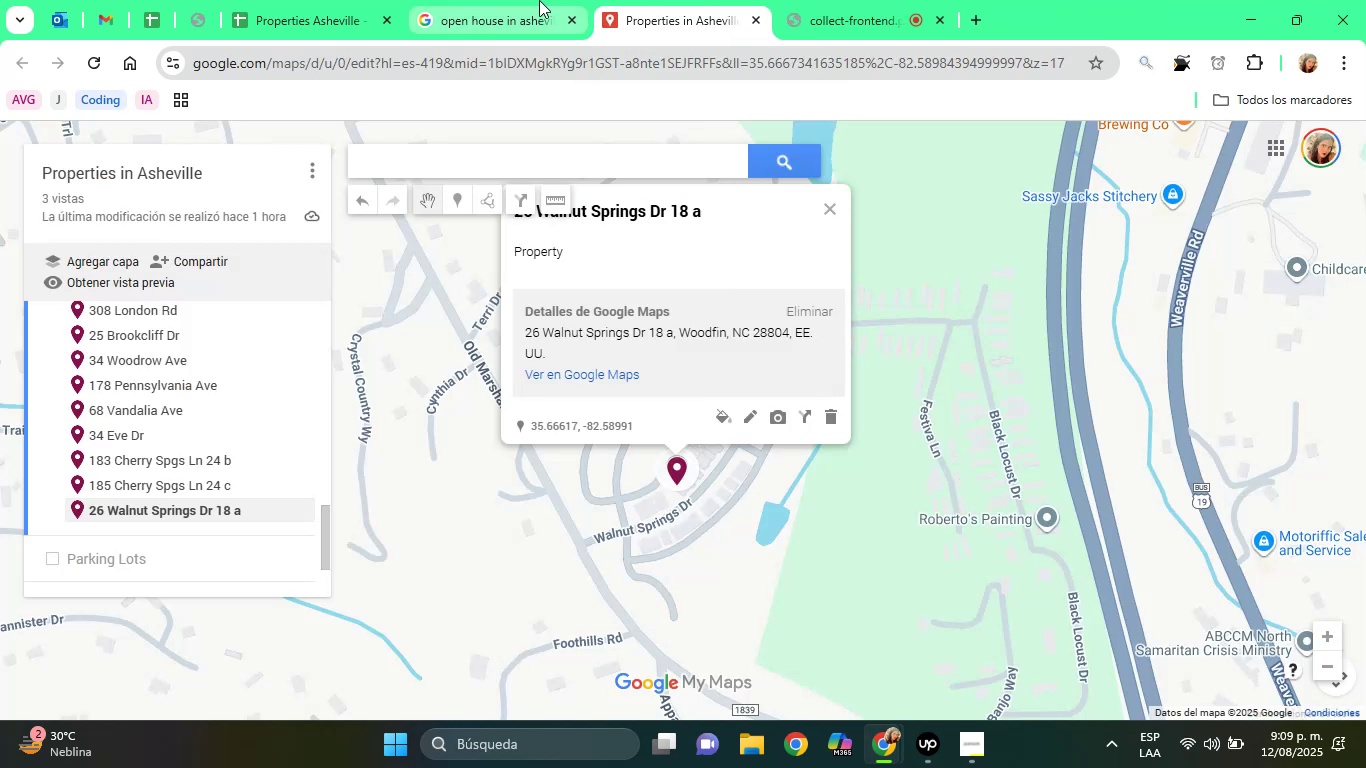 
left_click([538, 0])
 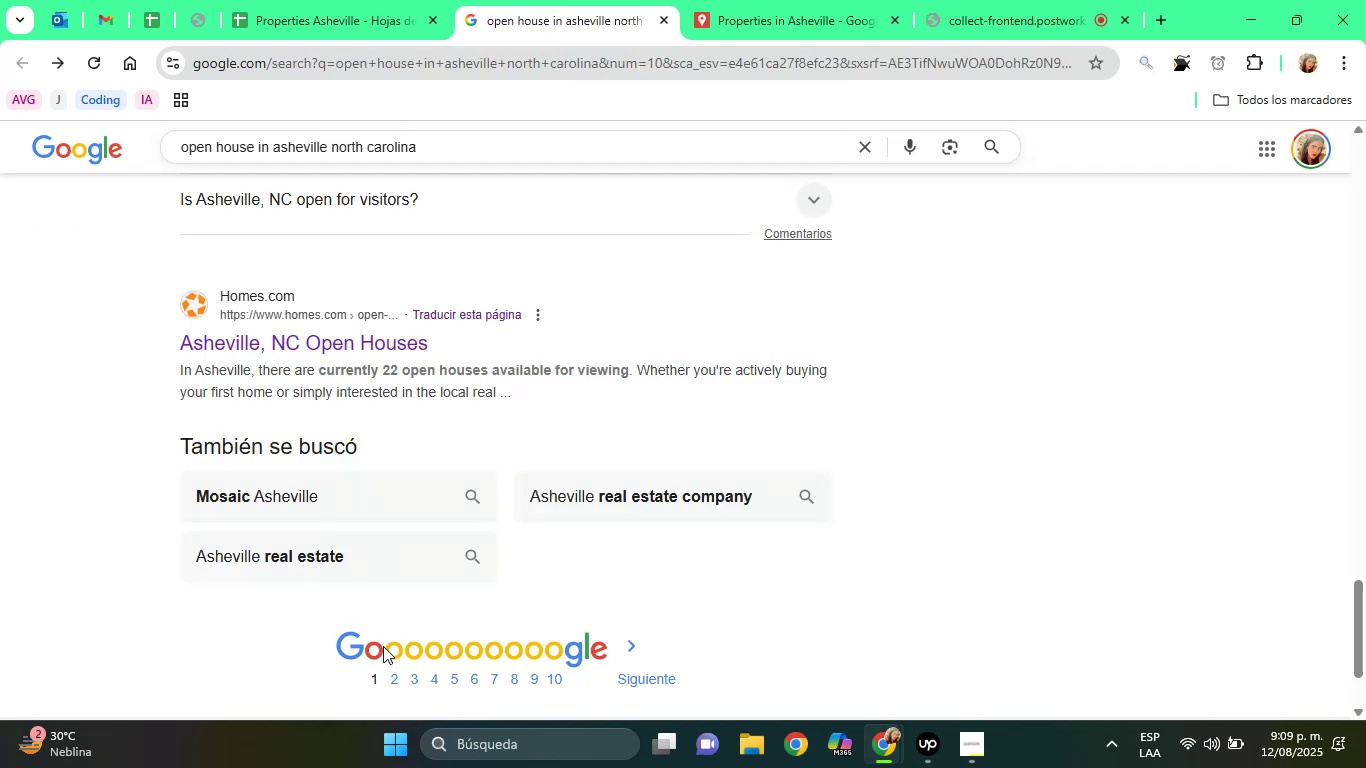 
left_click([389, 683])
 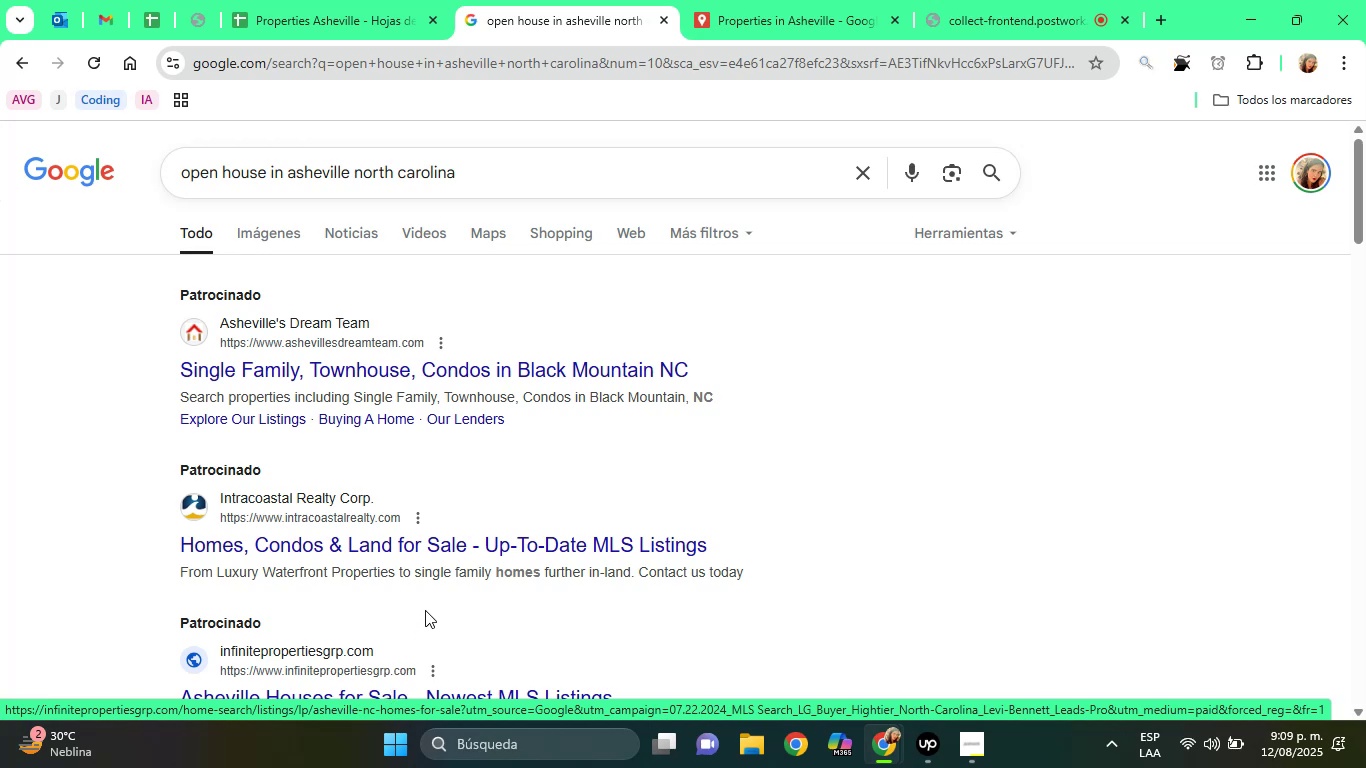 
wait(17.52)
 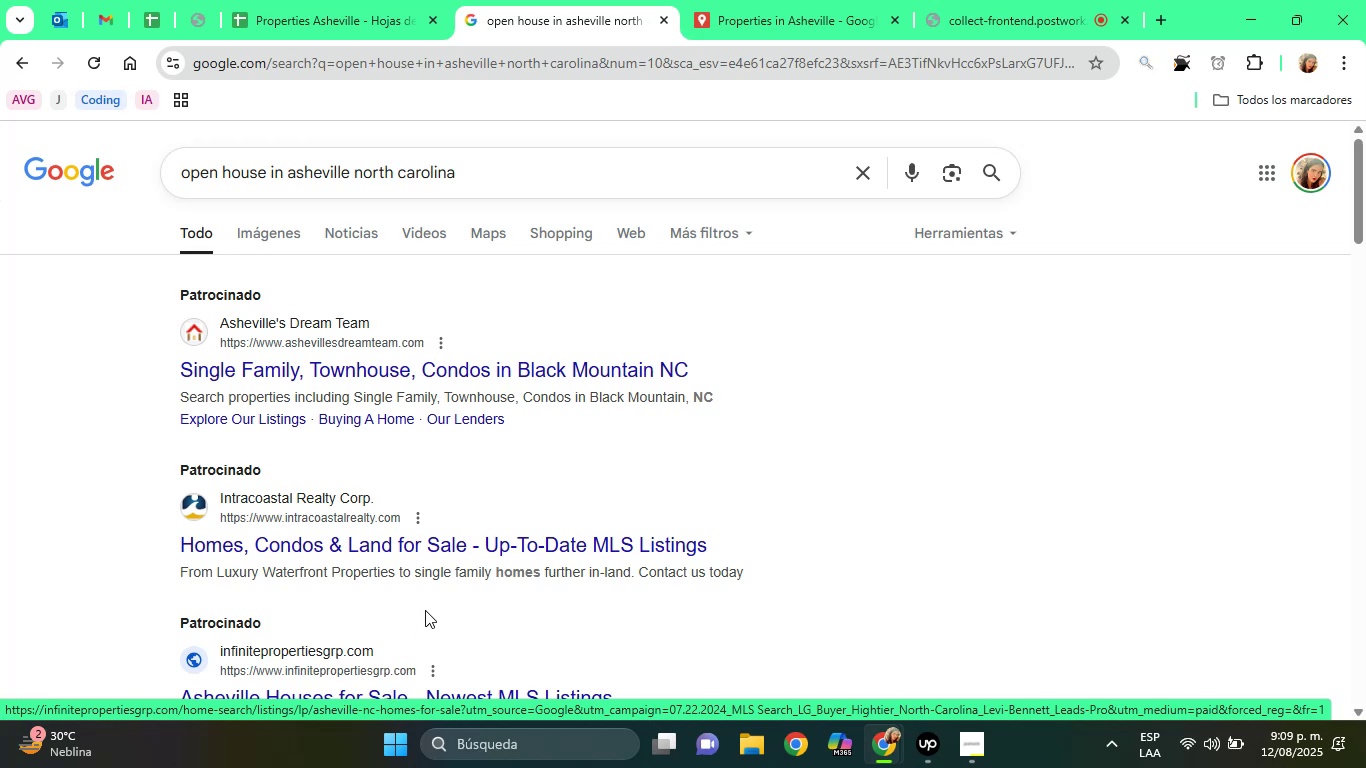 
left_click_drag(start_coordinate=[1365, 231], to_coordinate=[1365, 332])
 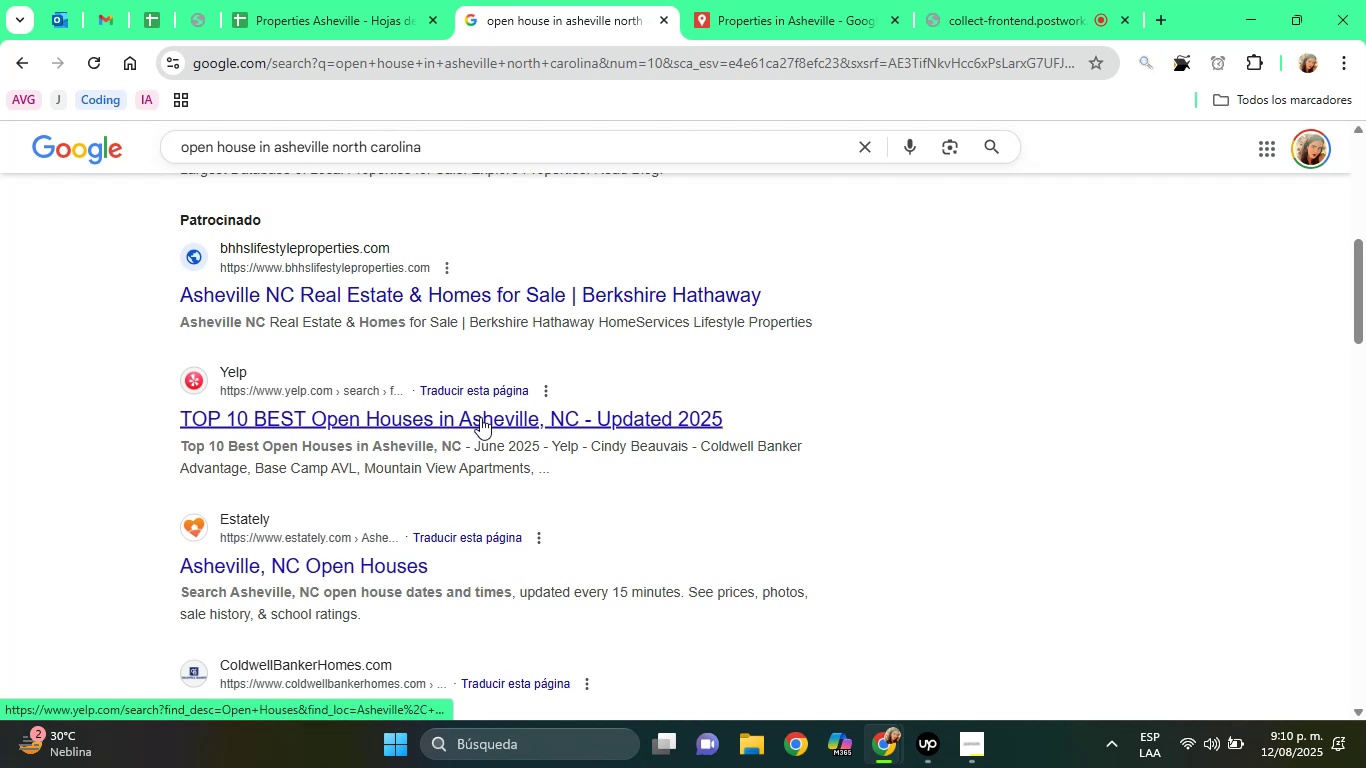 
right_click([480, 417])
 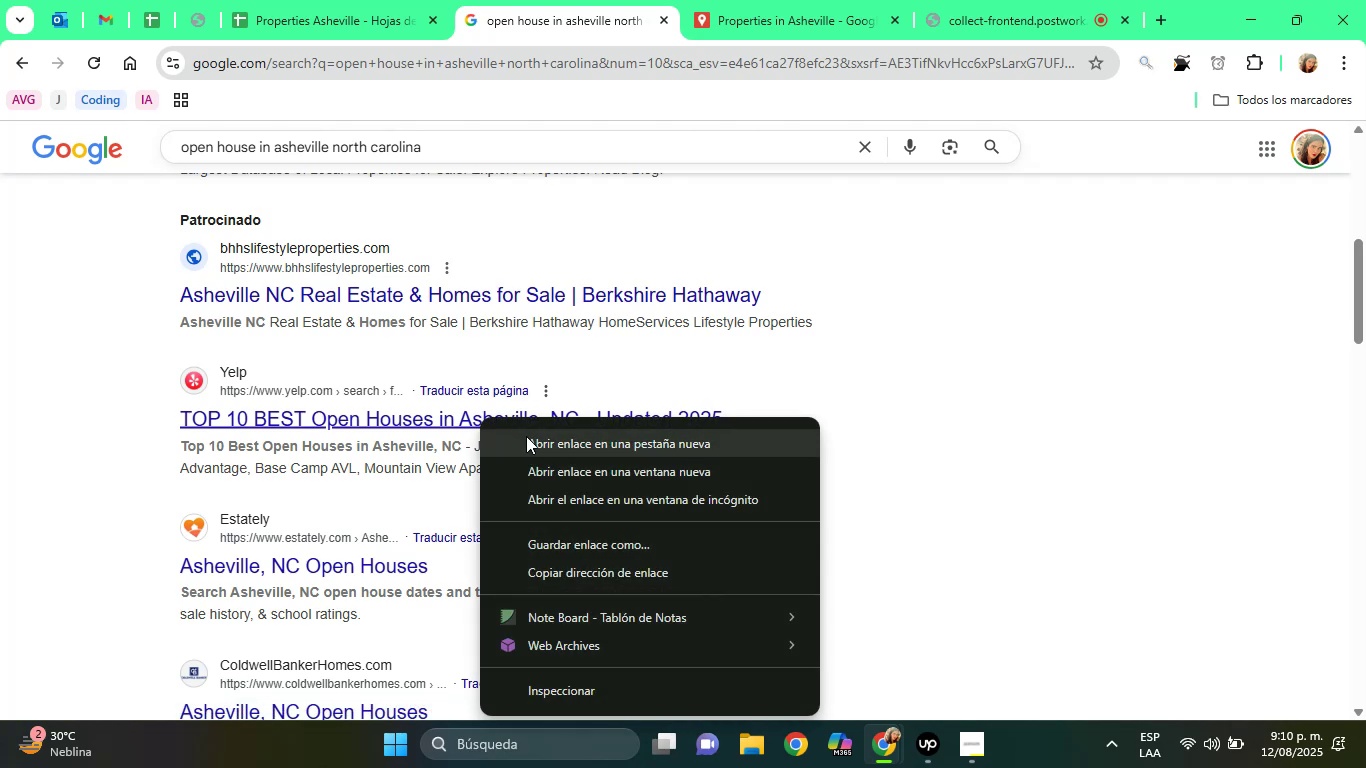 
left_click([526, 436])
 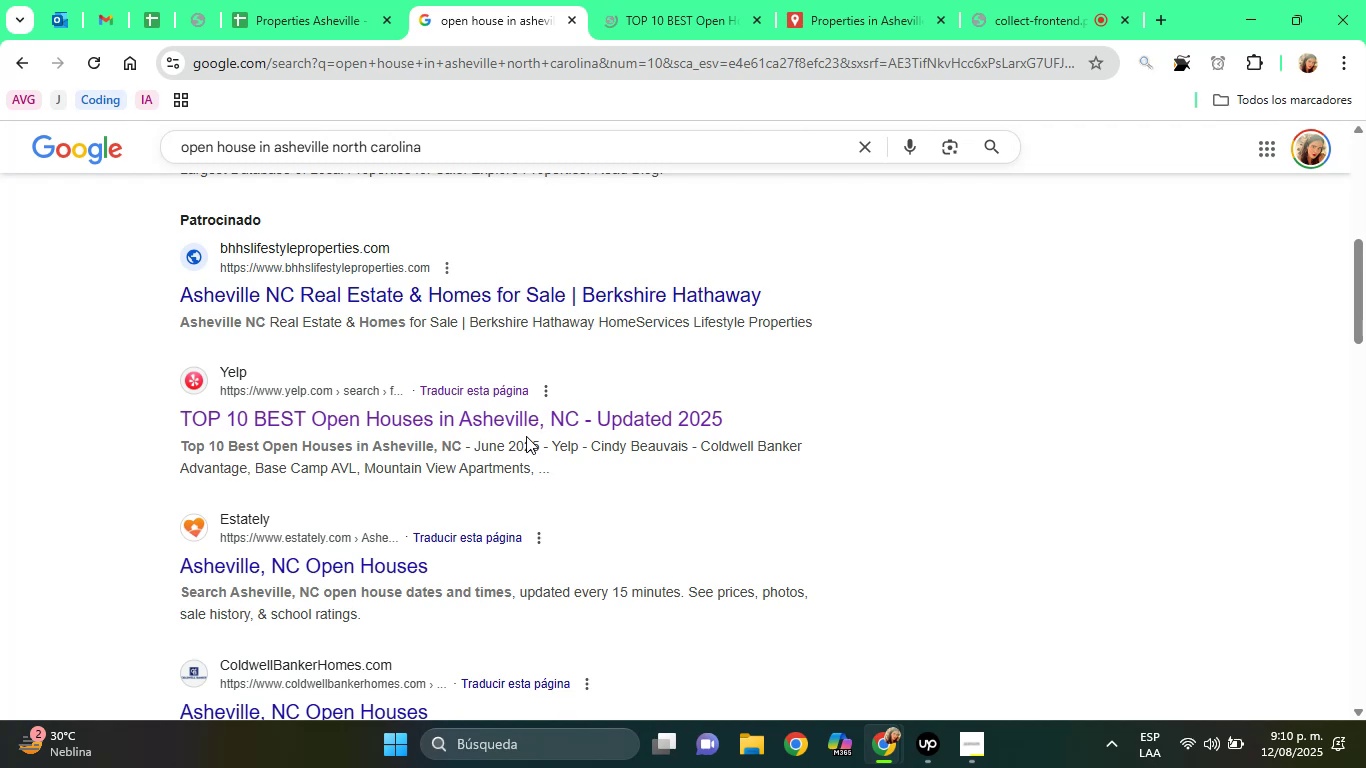 
wait(12.06)
 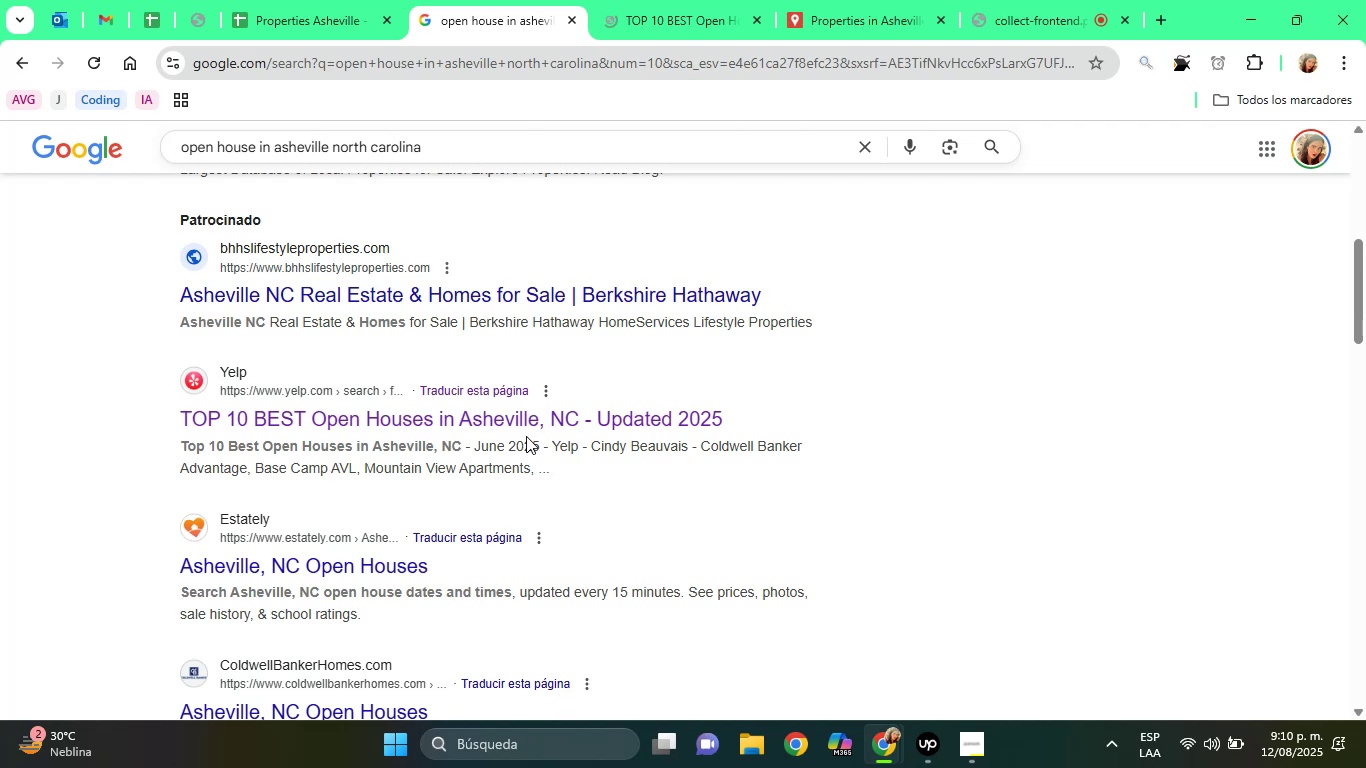 
left_click([625, 0])
 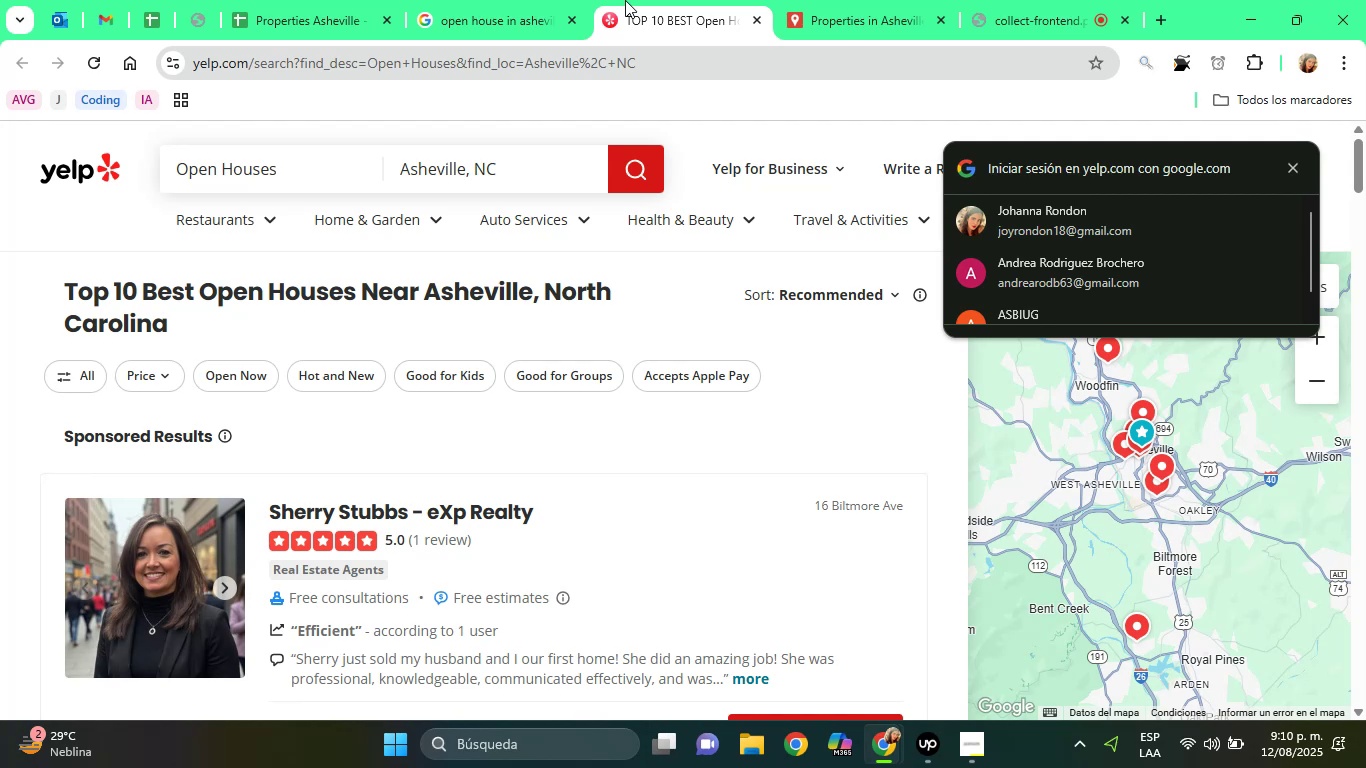 
wait(21.26)
 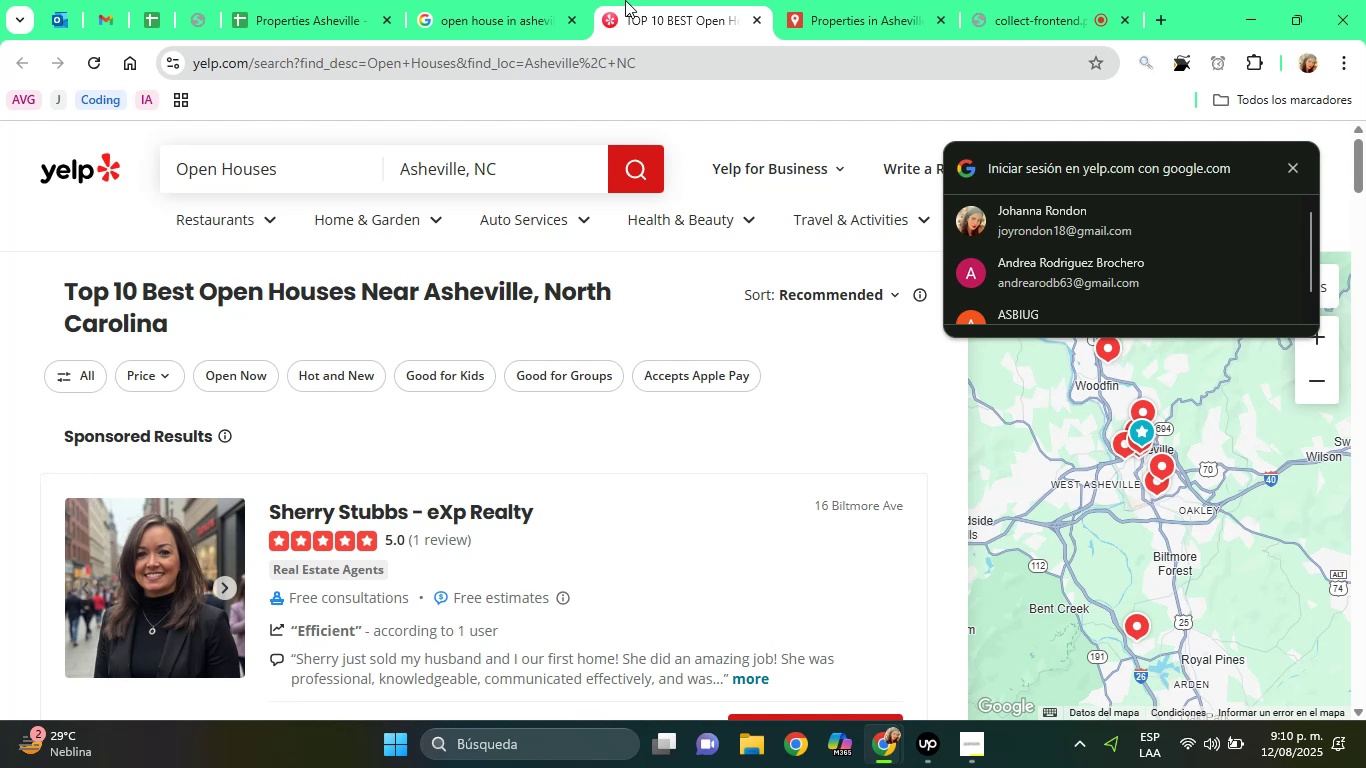 
mouse_move([641, 330])
 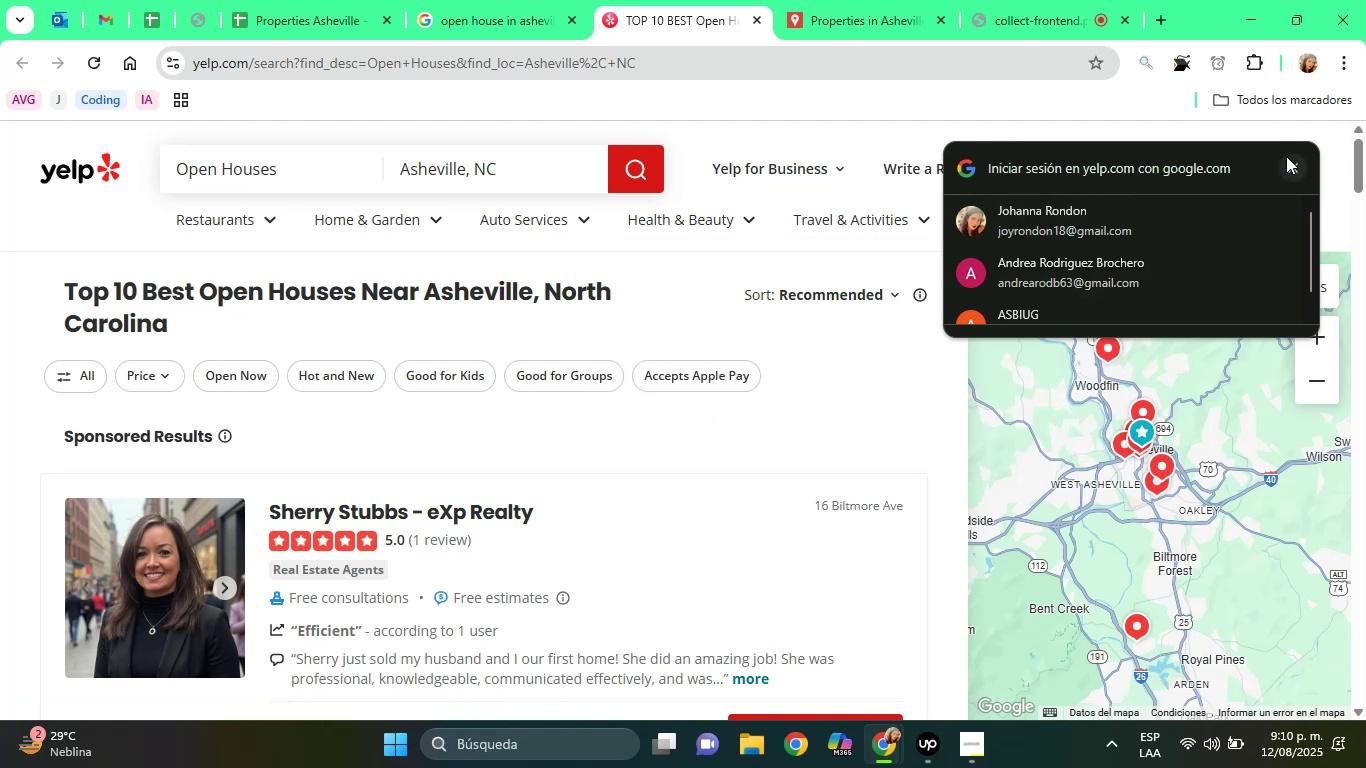 
left_click([1293, 159])
 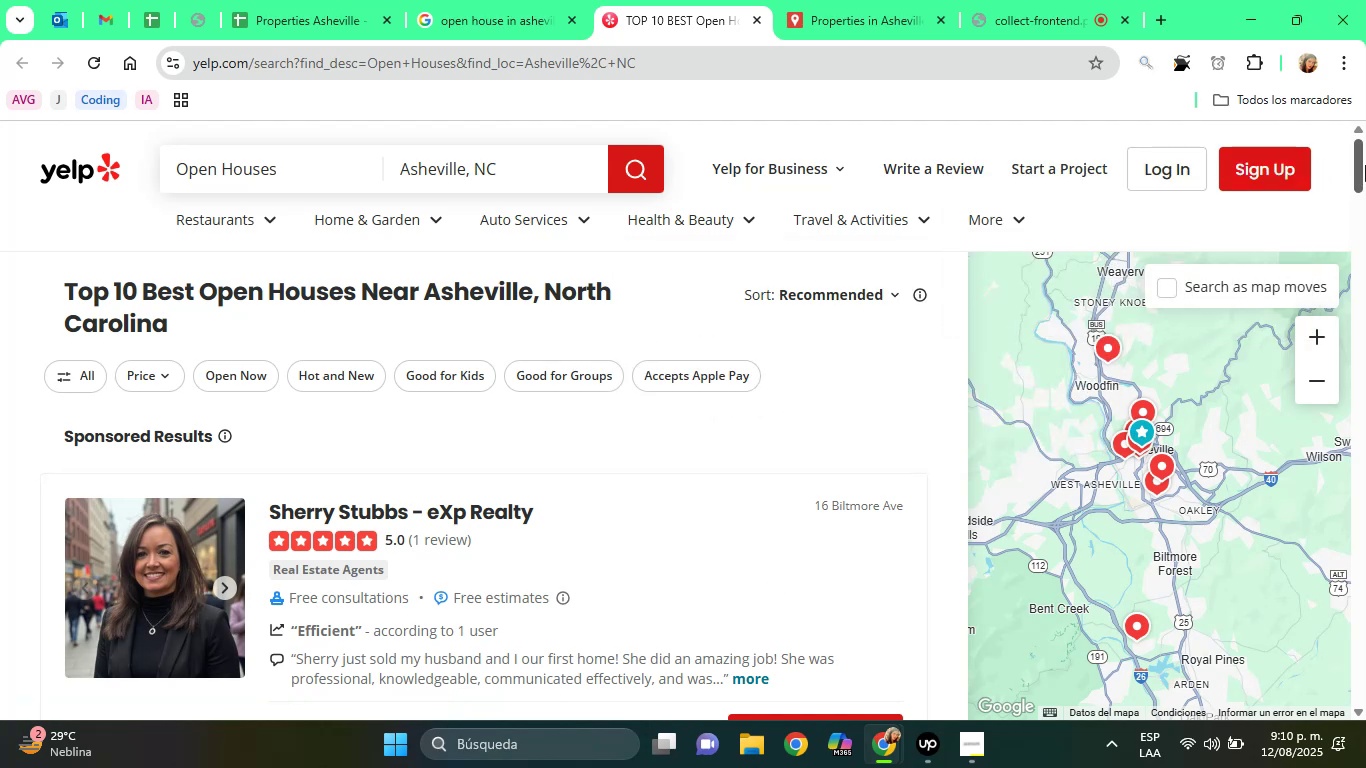 
left_click_drag(start_coordinate=[1365, 165], to_coordinate=[1365, 462])
 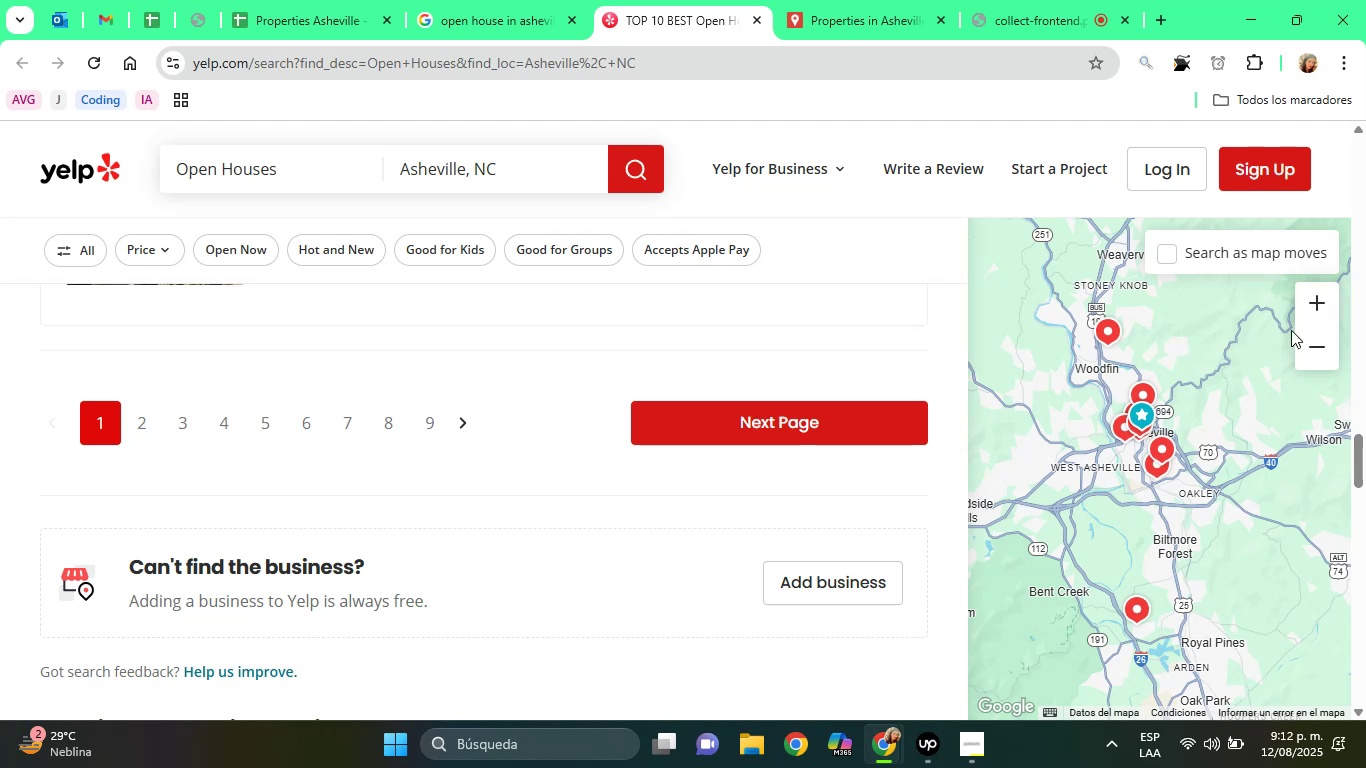 
wait(92.96)
 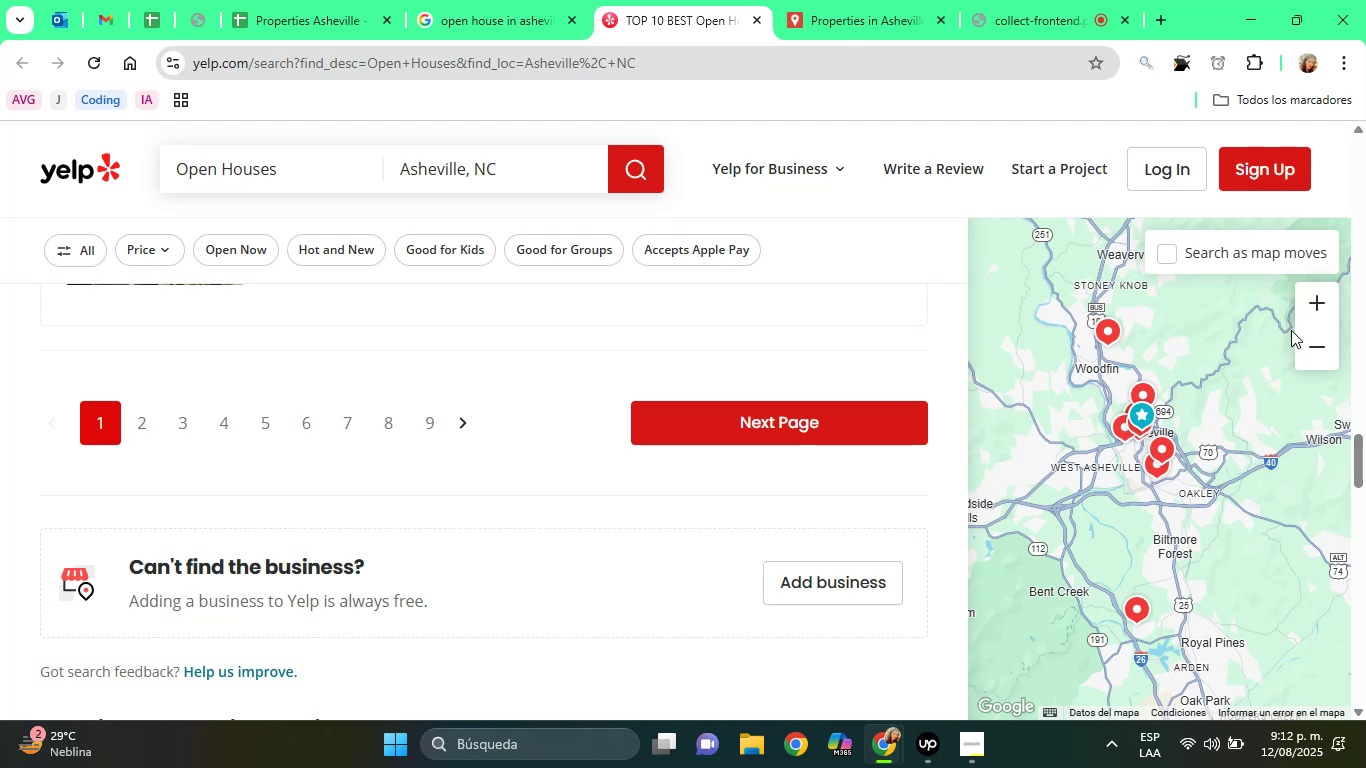 
right_click([222, 562])
 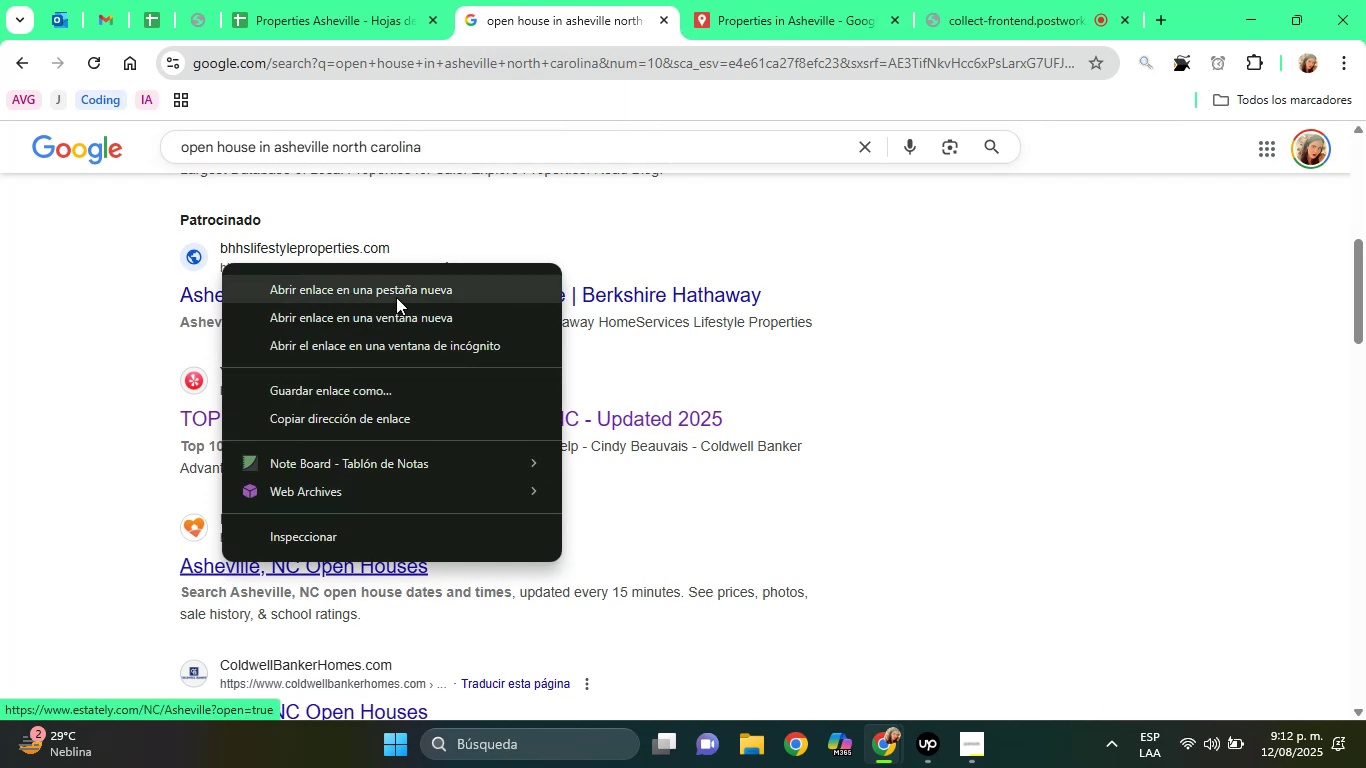 
left_click([396, 297])
 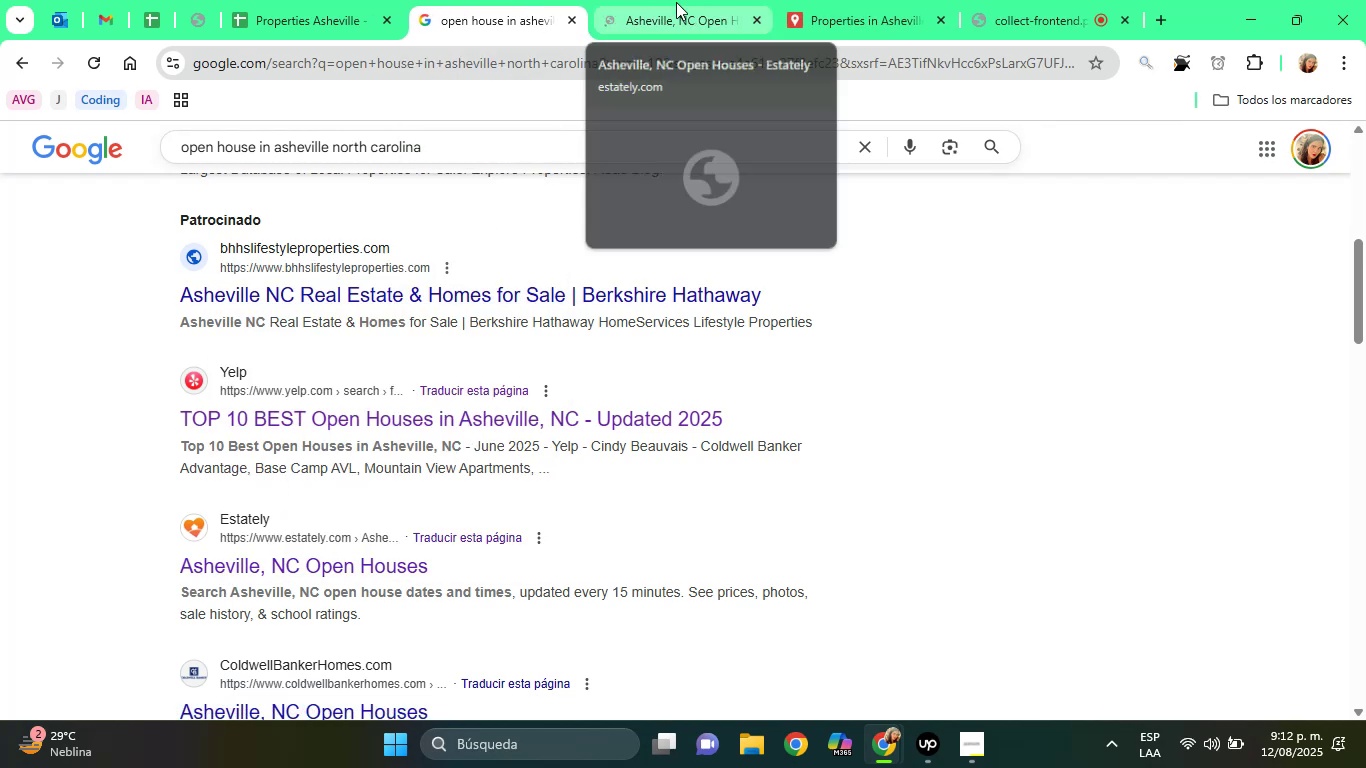 
left_click([676, 2])
 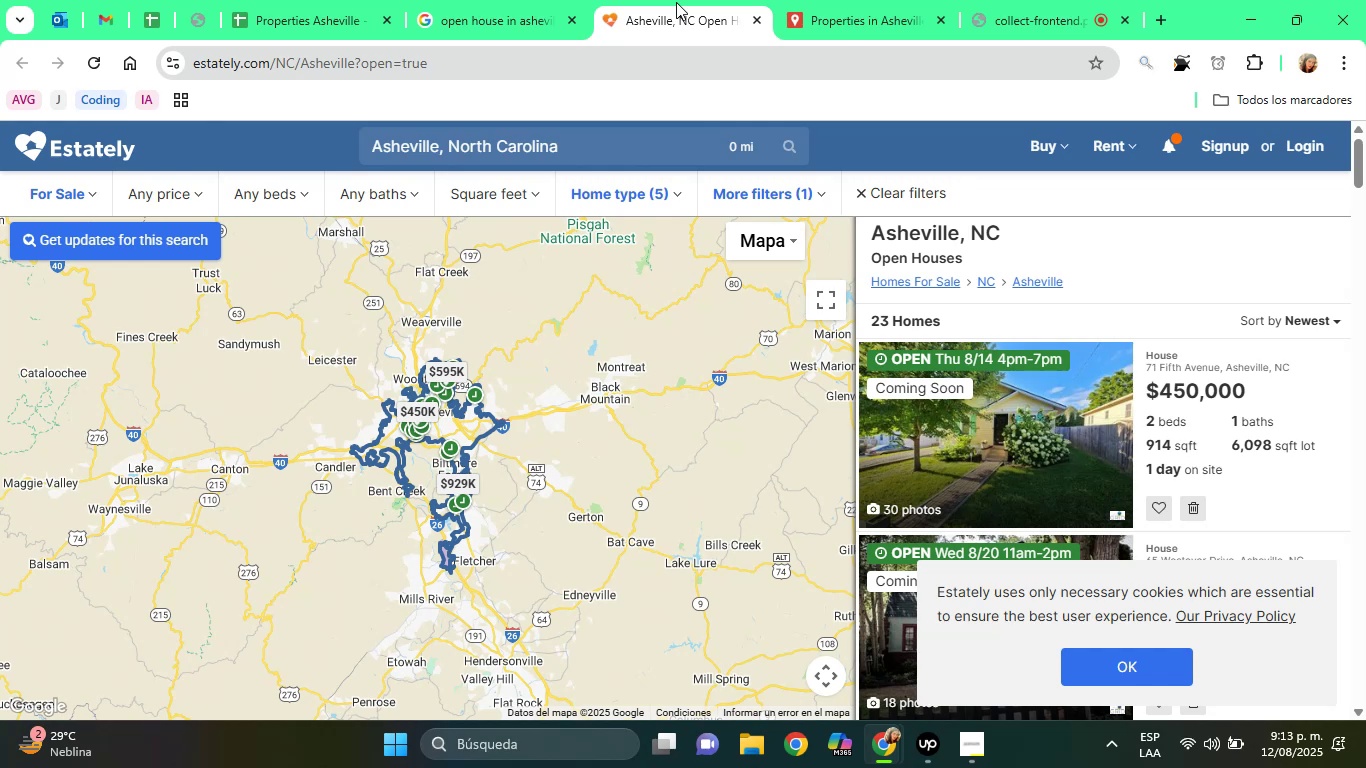 
wait(44.83)
 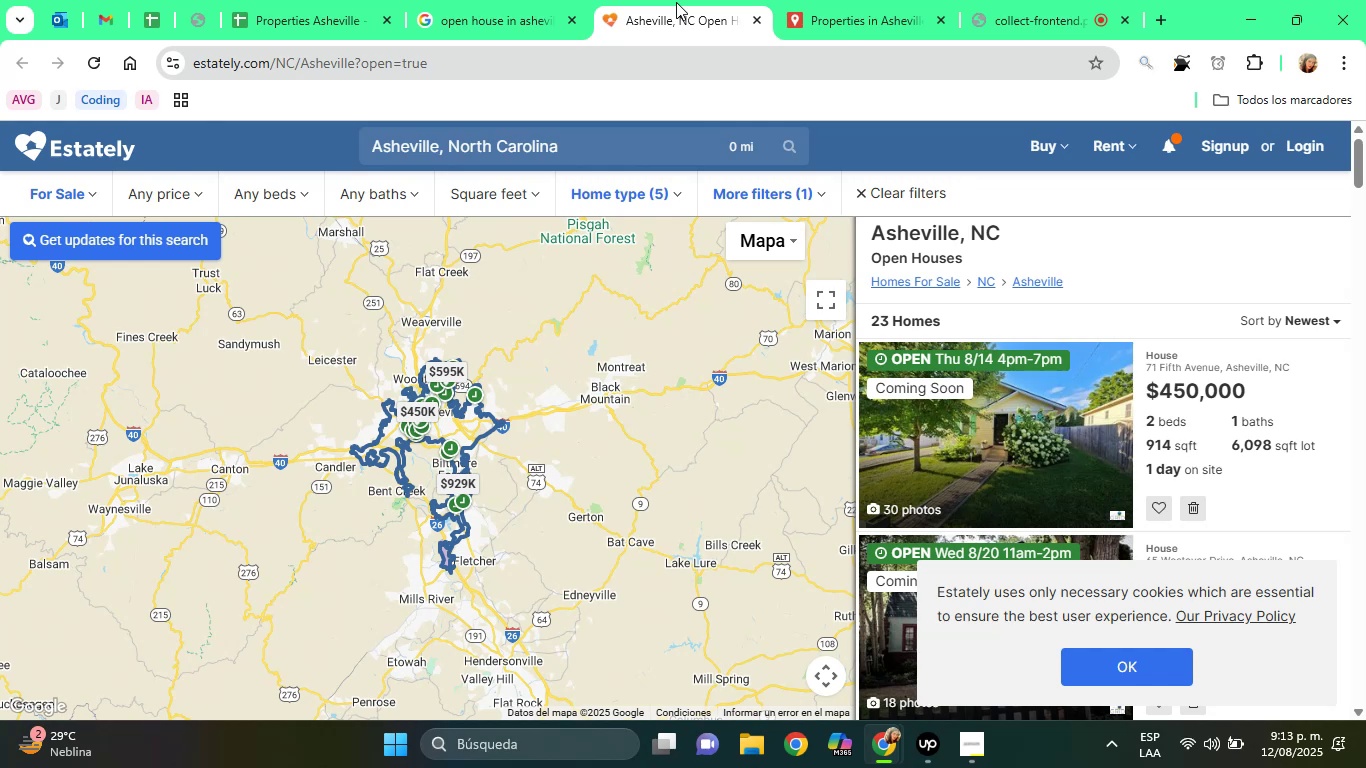 
left_click([1094, 664])
 